 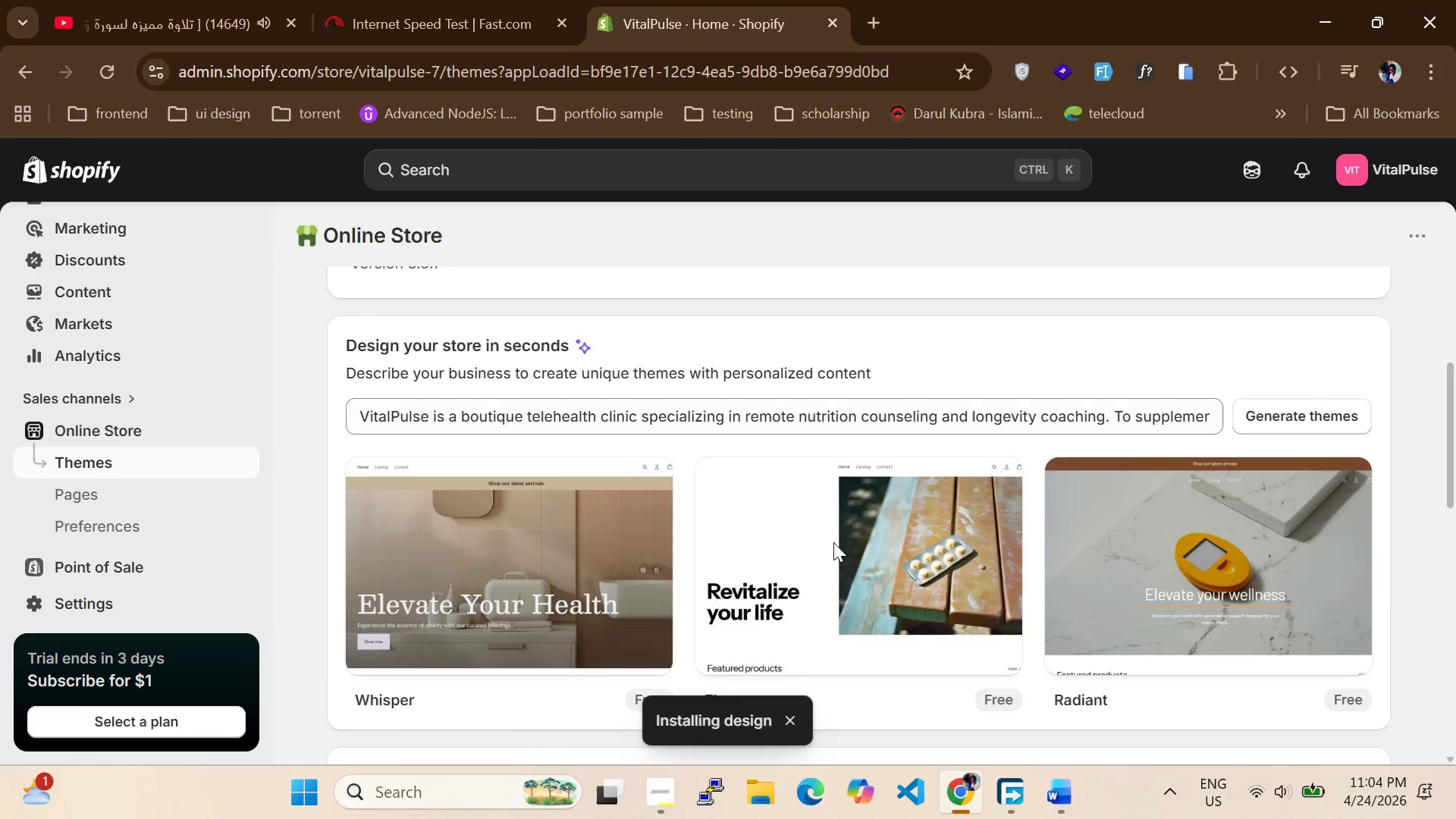 
scroll: coordinate [1110, 529], scroll_direction: up, amount: 1.0
 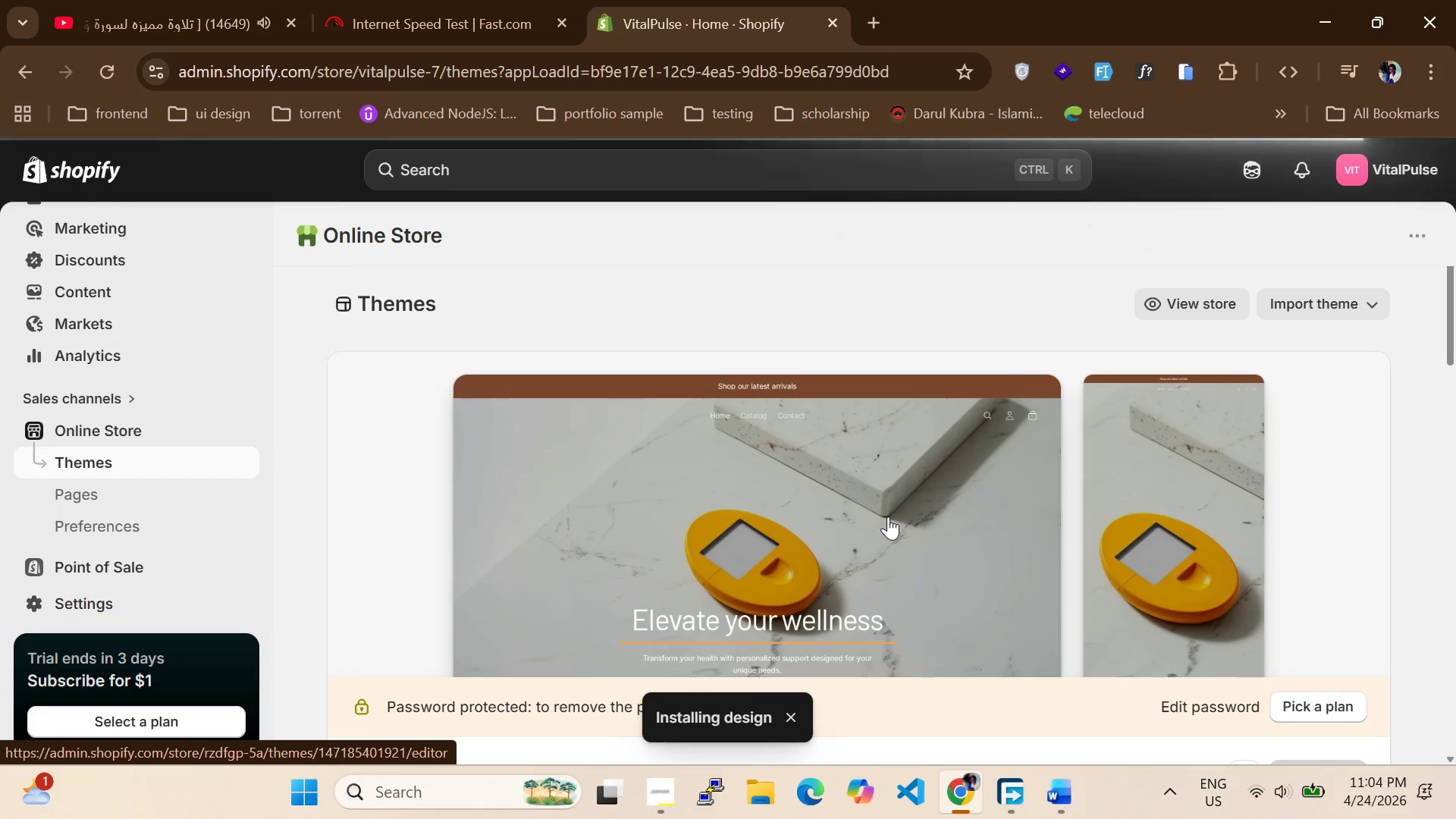 
key(VolumeUp)
 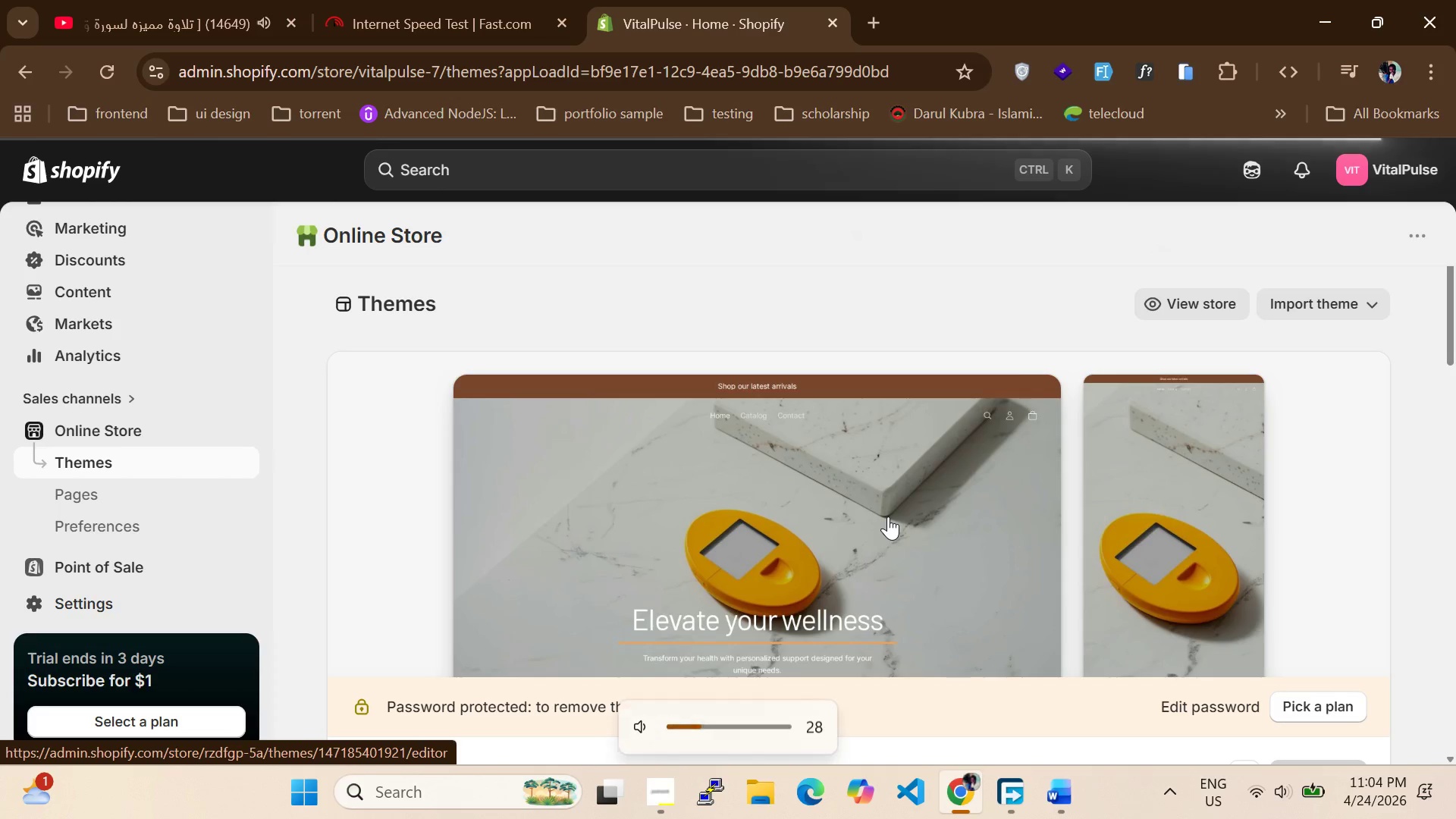 
key(VolumeUp)
 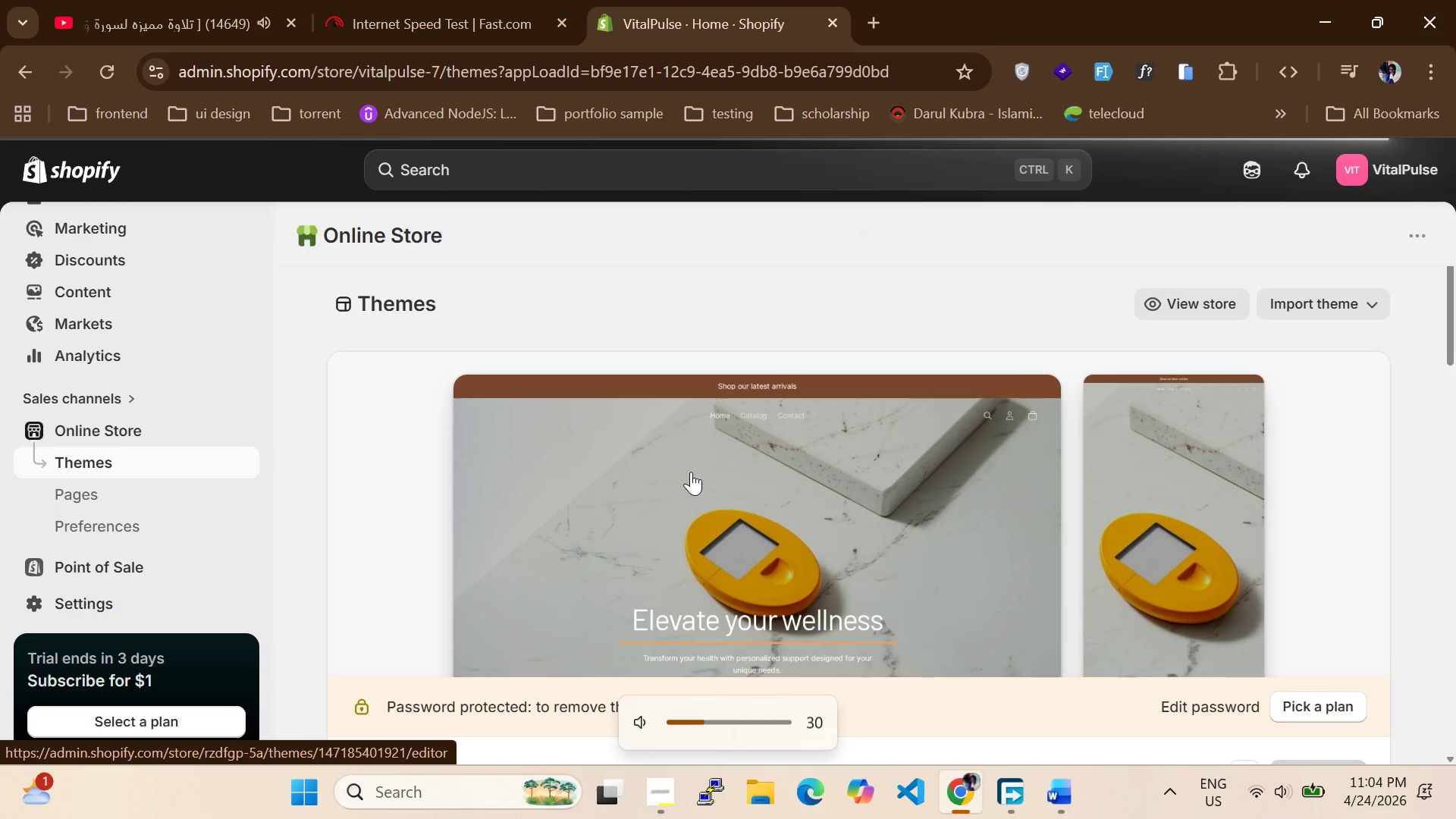 
scroll: coordinate [685, 467], scroll_direction: down, amount: 2.0
 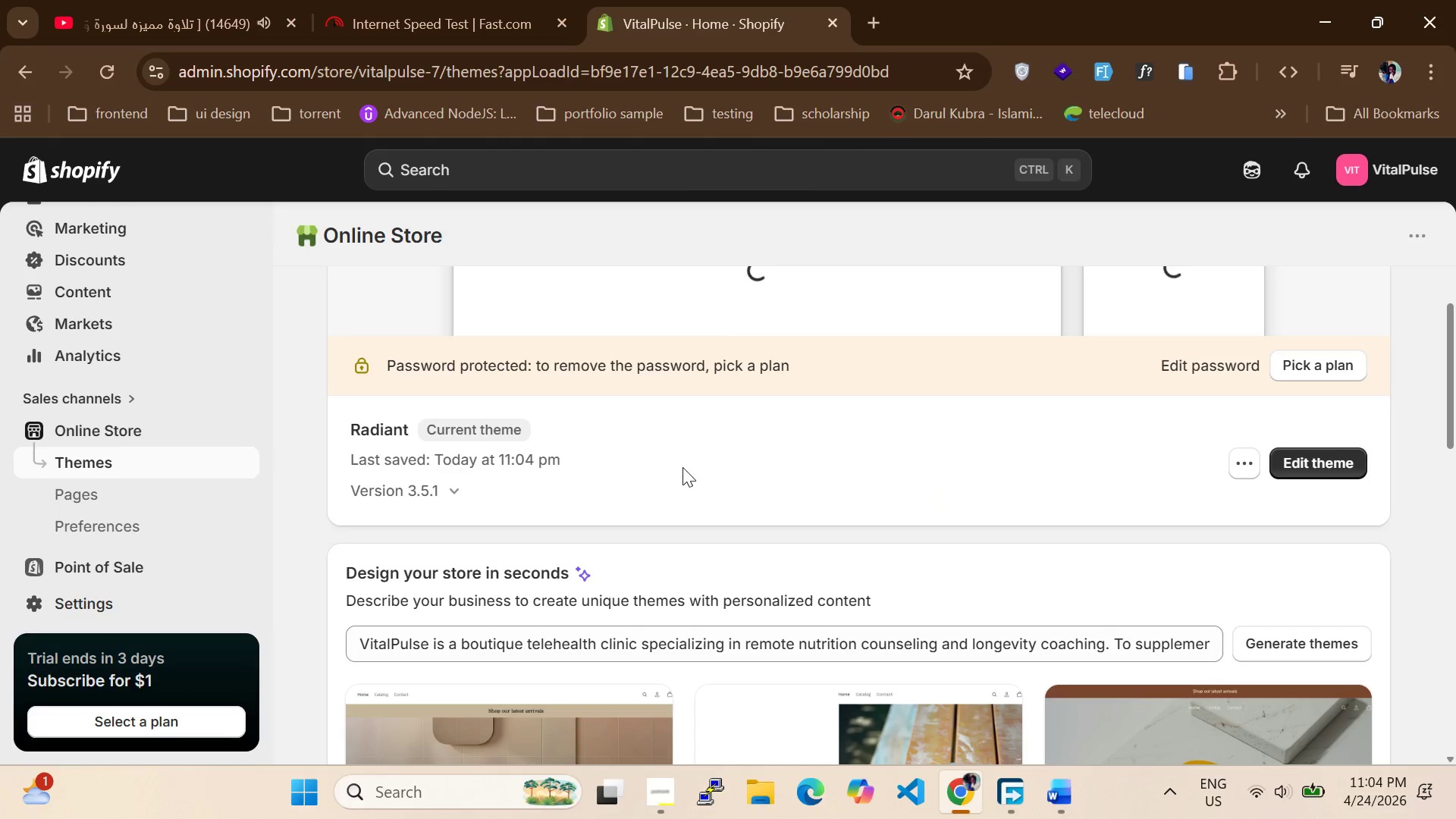 
scroll: coordinate [682, 467], scroll_direction: up, amount: 4.0
 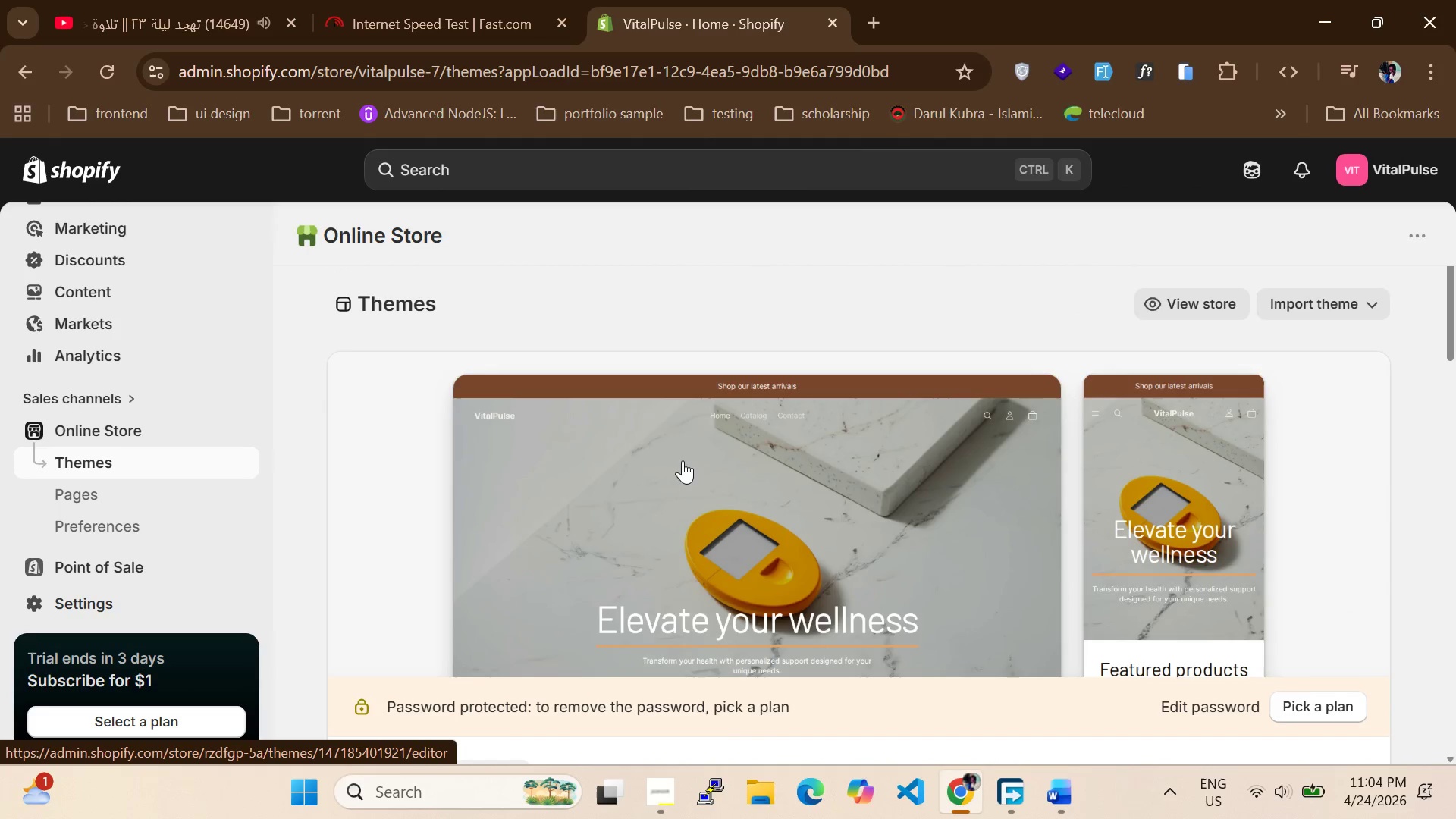 
scroll: coordinate [675, 400], scroll_direction: down, amount: 2.0
 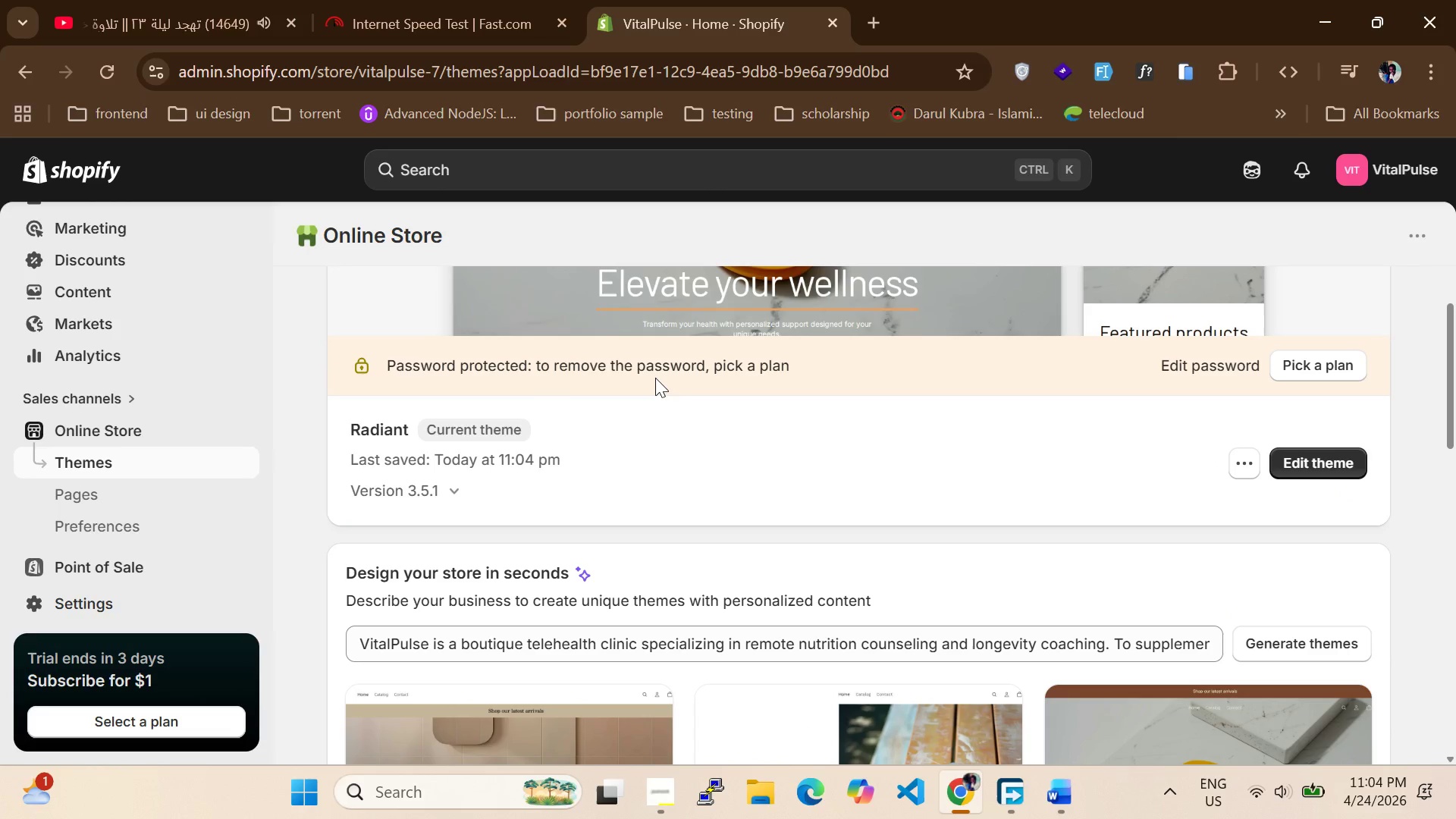 
scroll: coordinate [140, 406], scroll_direction: up, amount: 10.0
 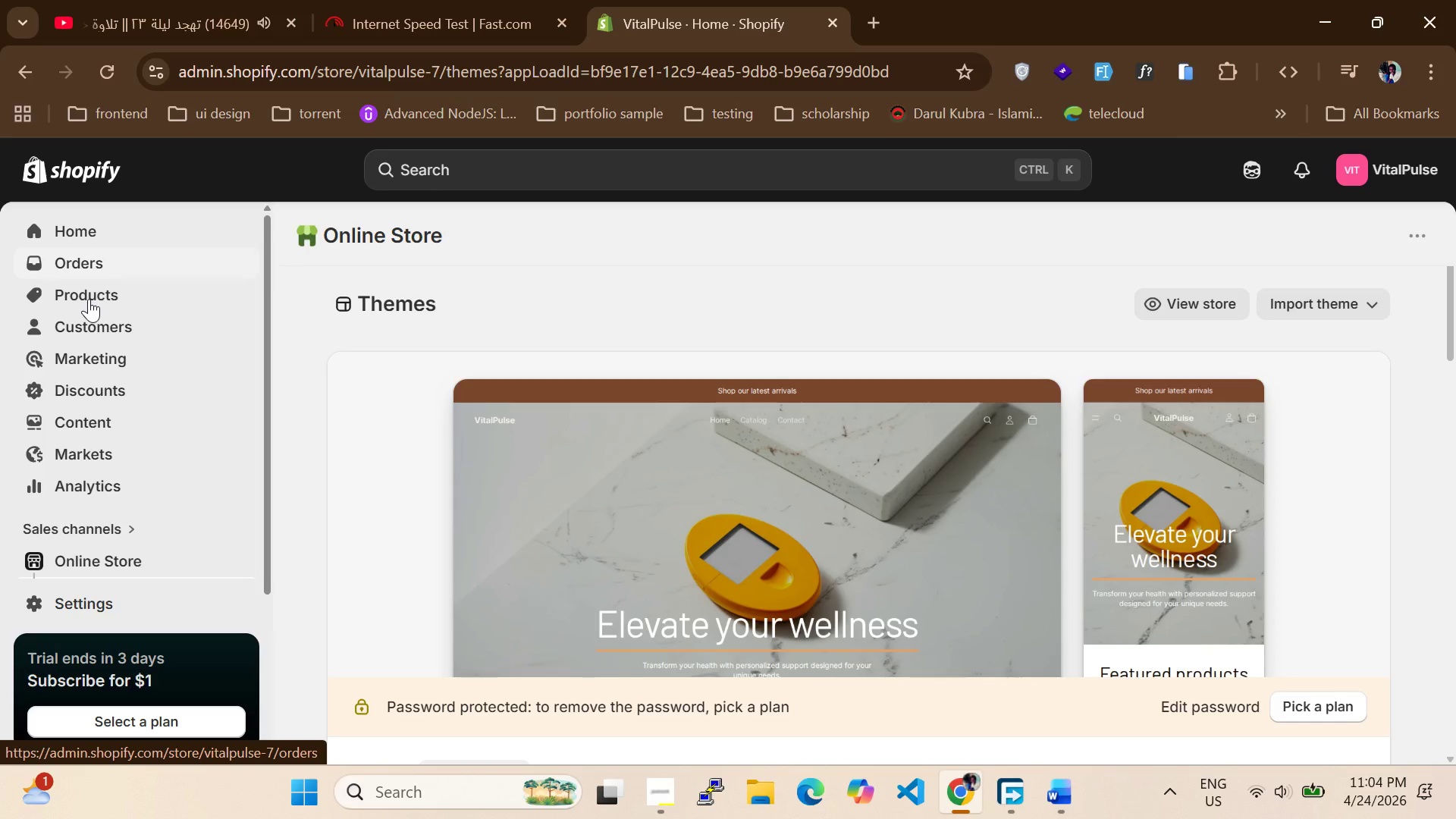 
left_click([89, 299])
 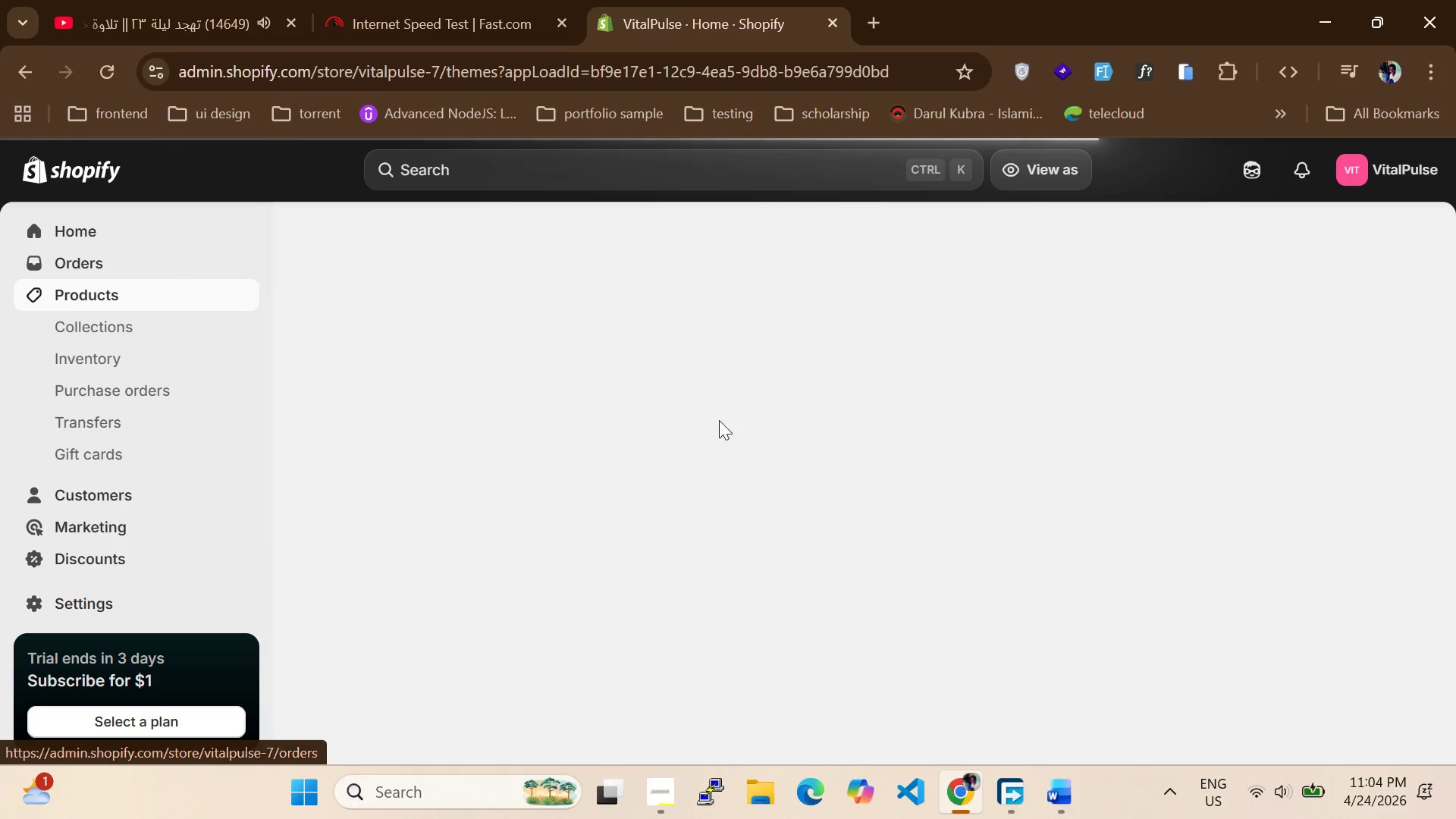 
left_click([1053, 805])
 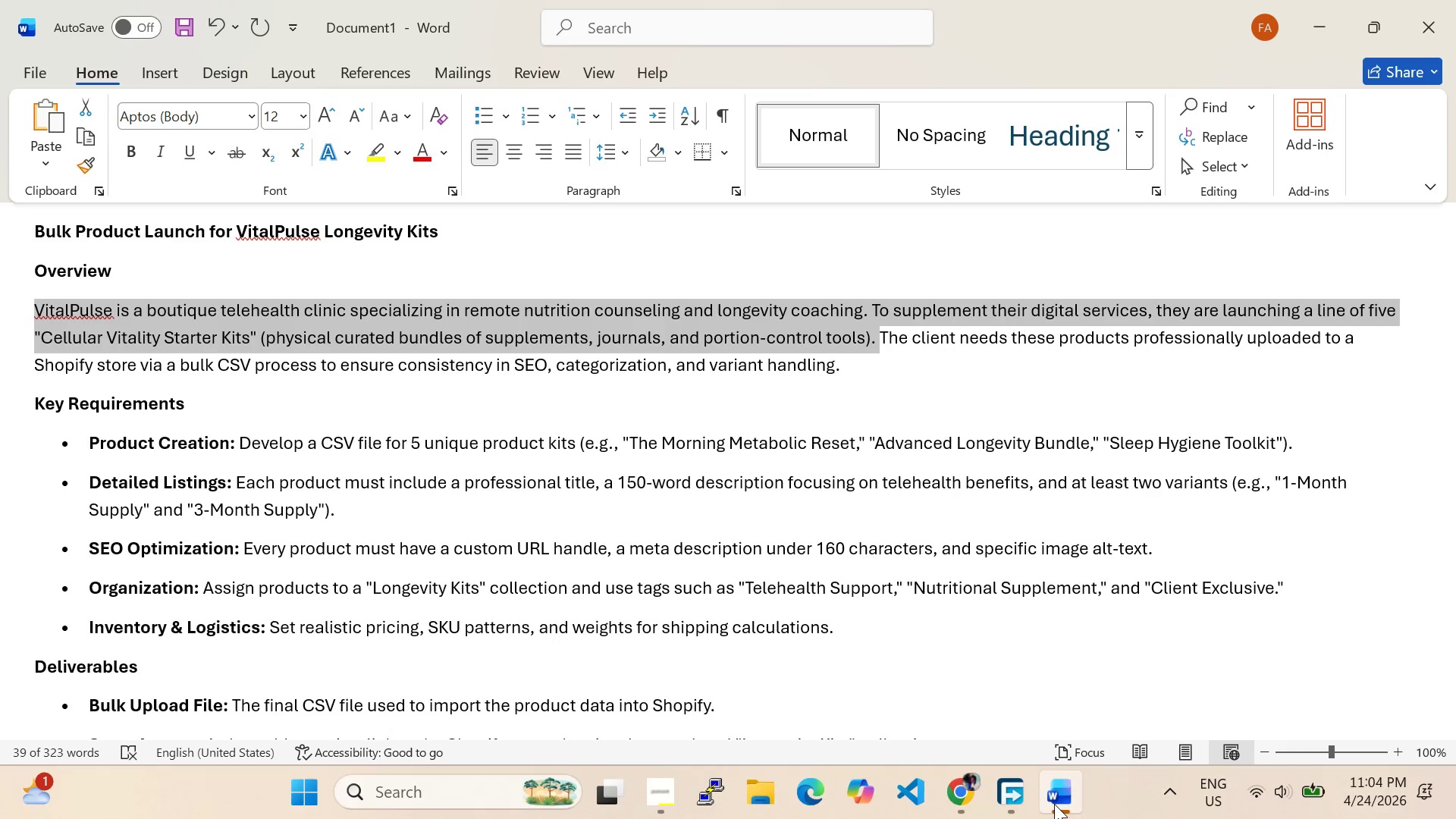 
wait(7.27)
 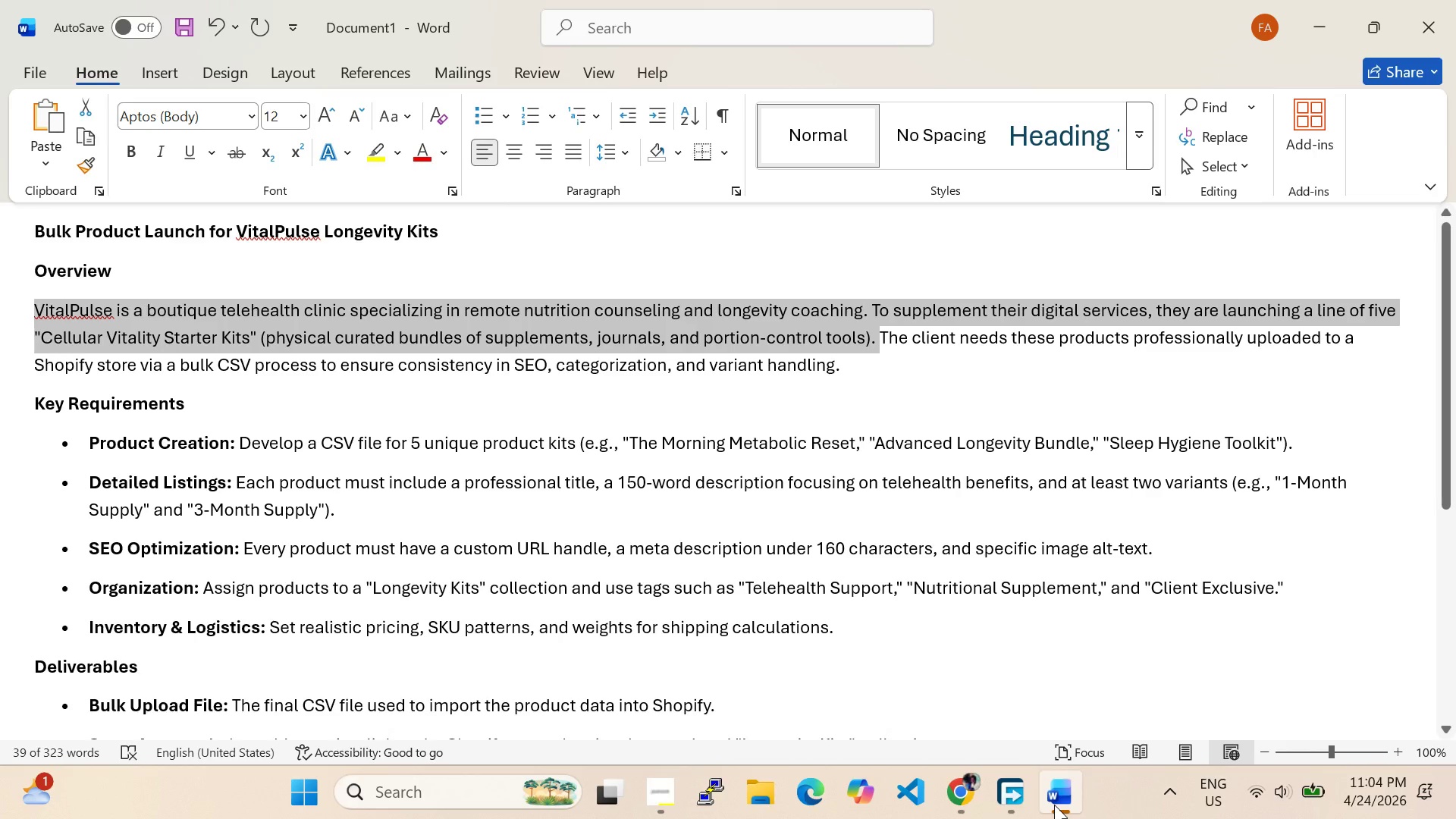 
left_click([1054, 805])
 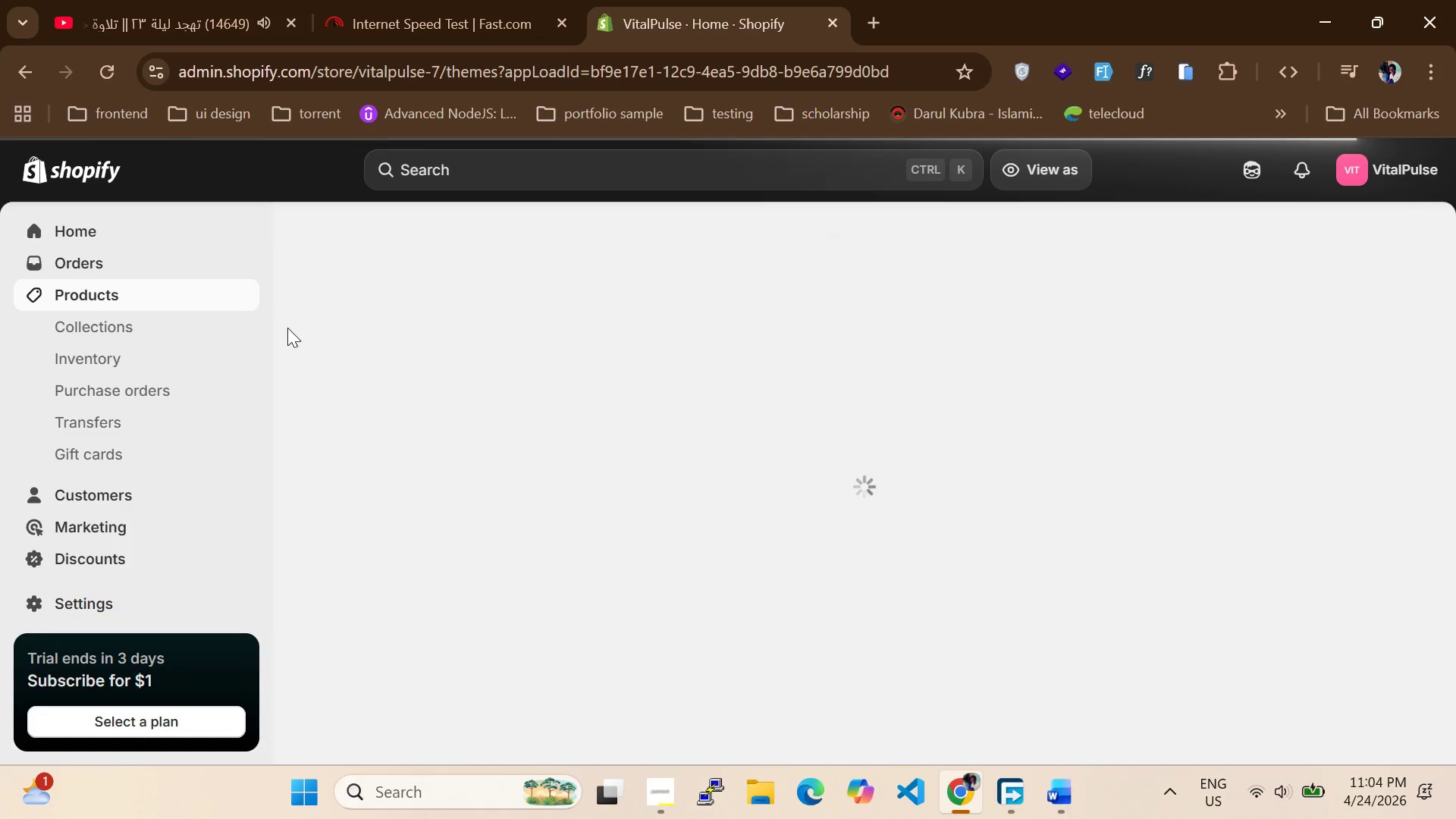 
mouse_move([466, 384])
 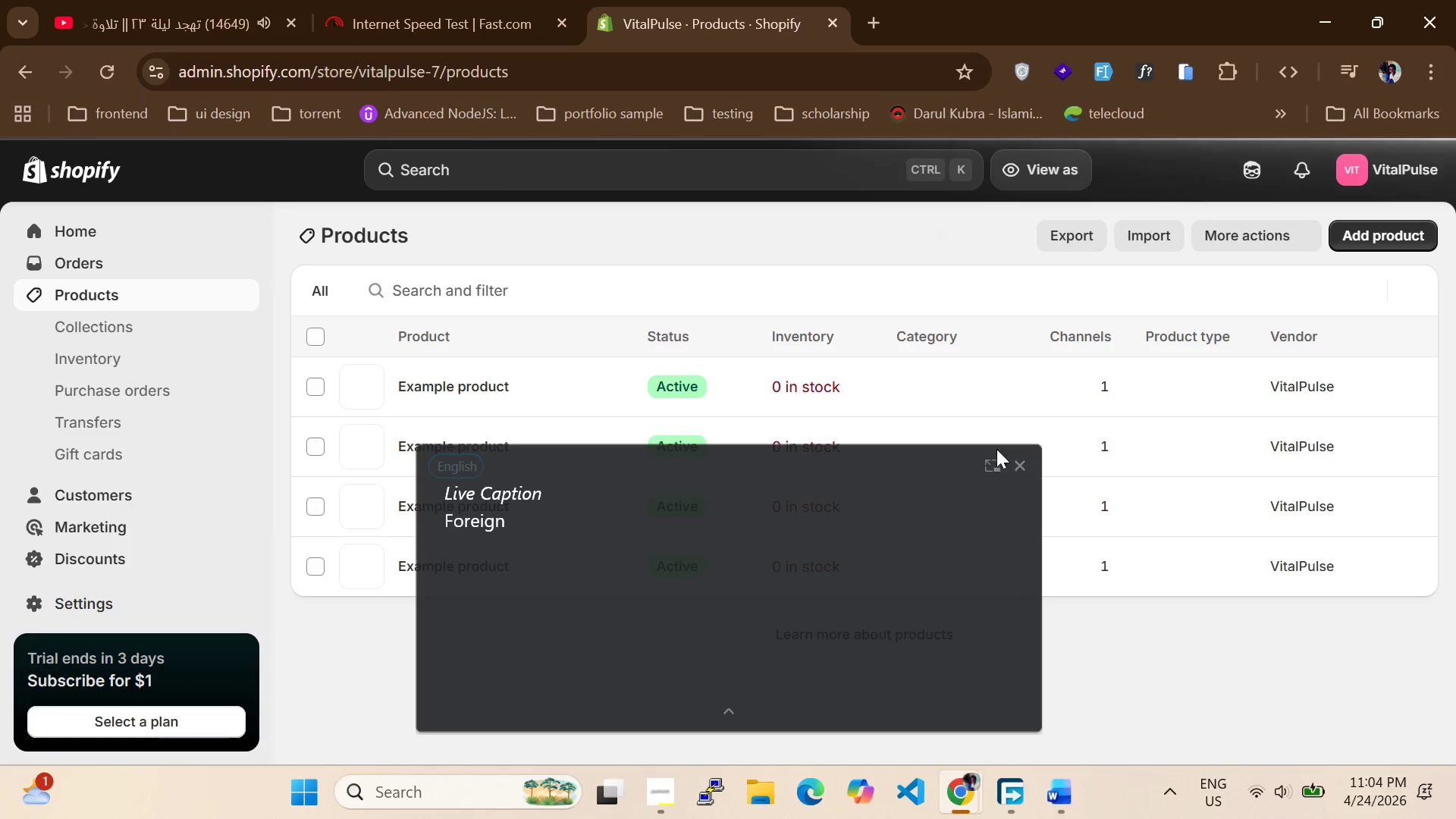 
left_click_drag(start_coordinate=[1025, 464], to_coordinate=[1020, 463])
 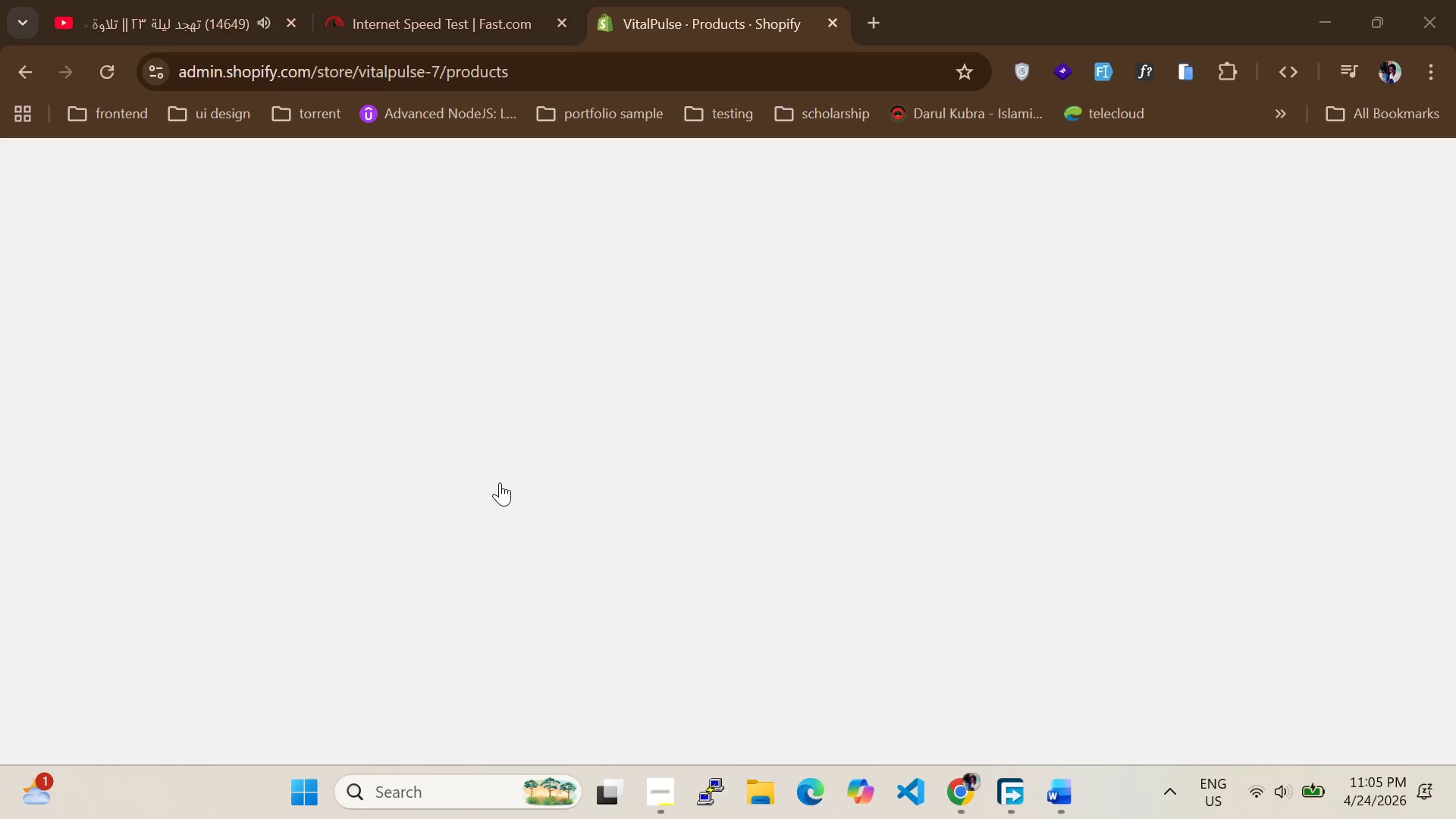 
wait(7.25)
 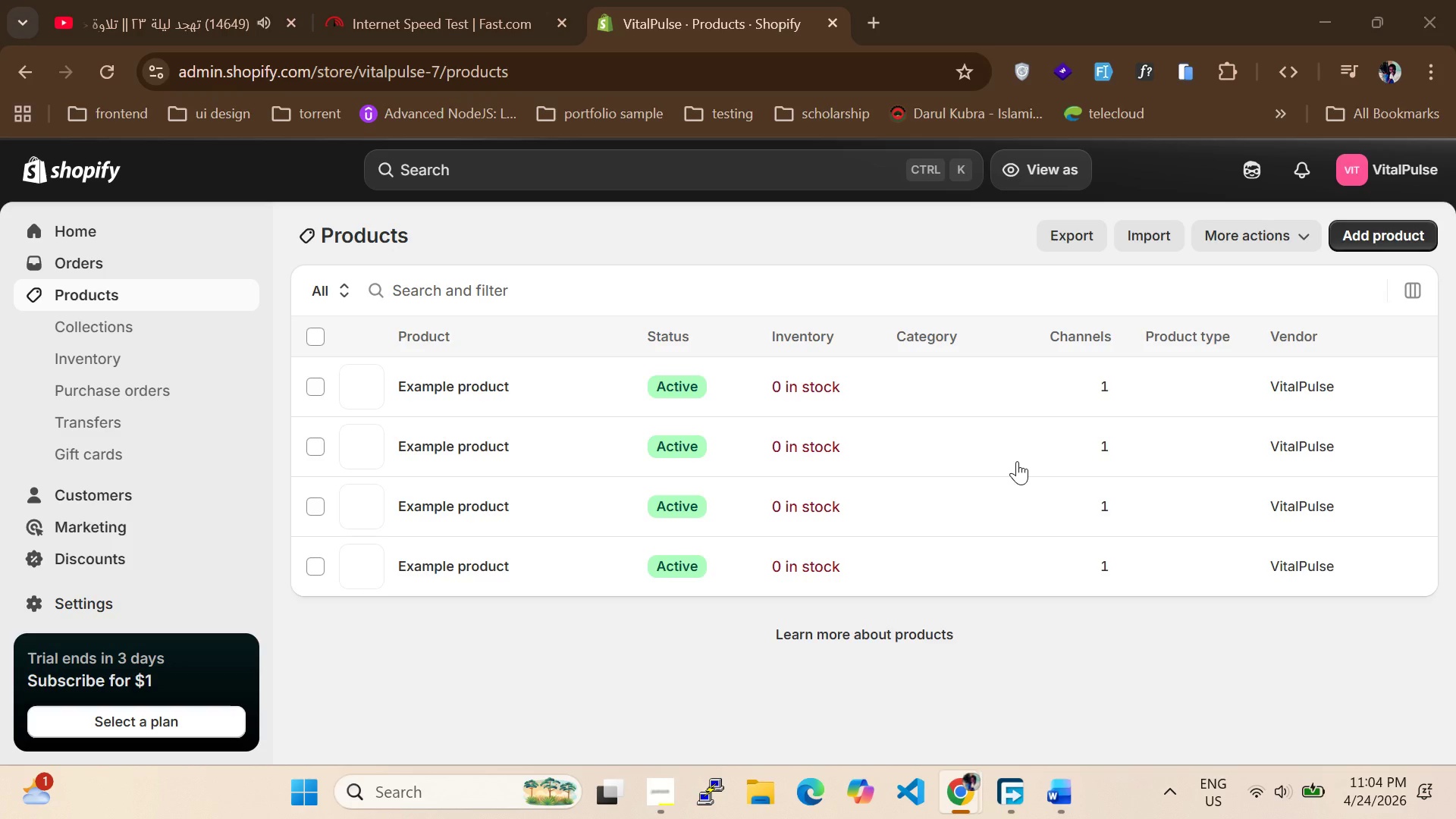 
left_click([313, 337])
 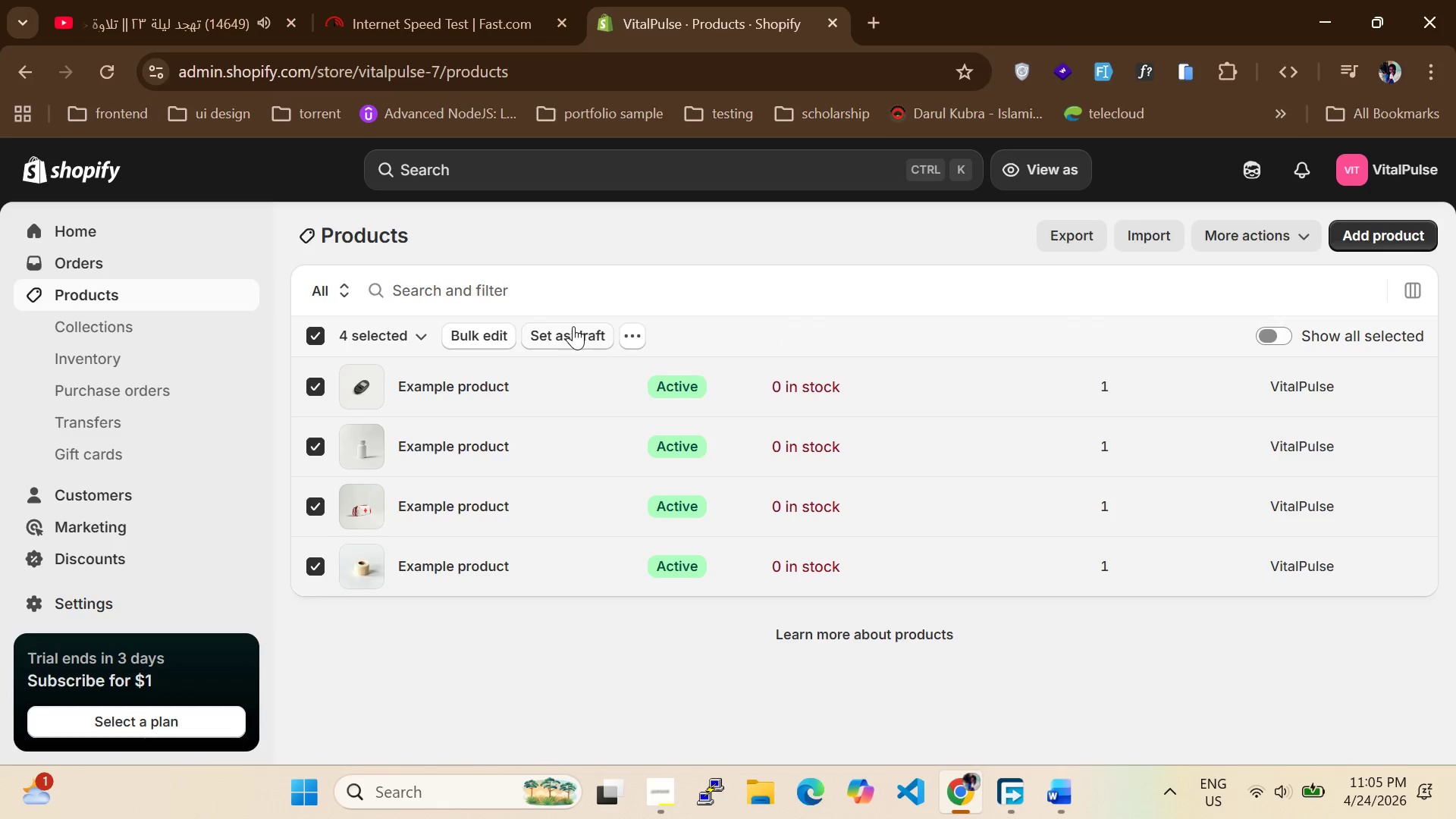 
left_click([633, 335])
 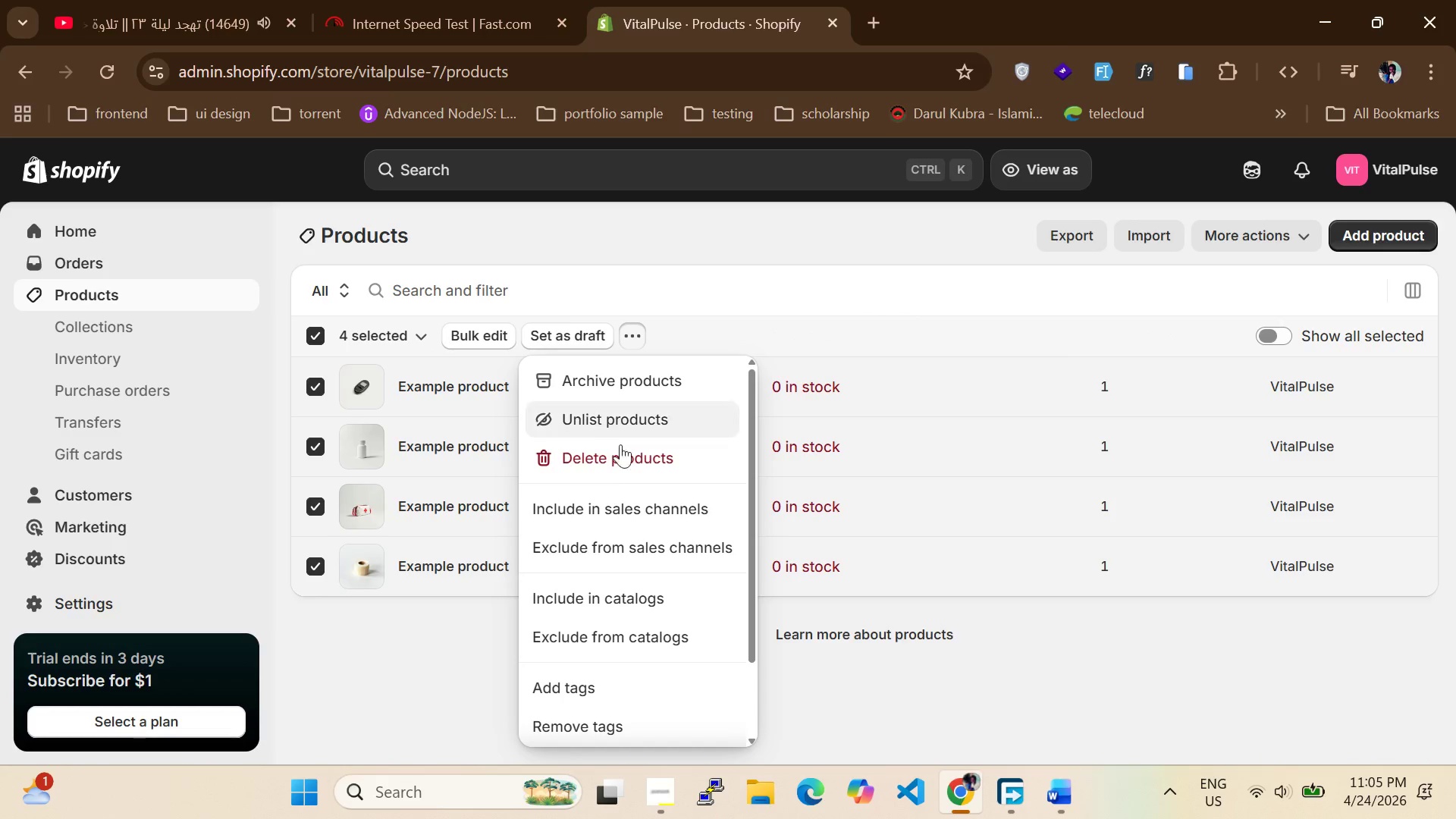 
left_click([620, 460])
 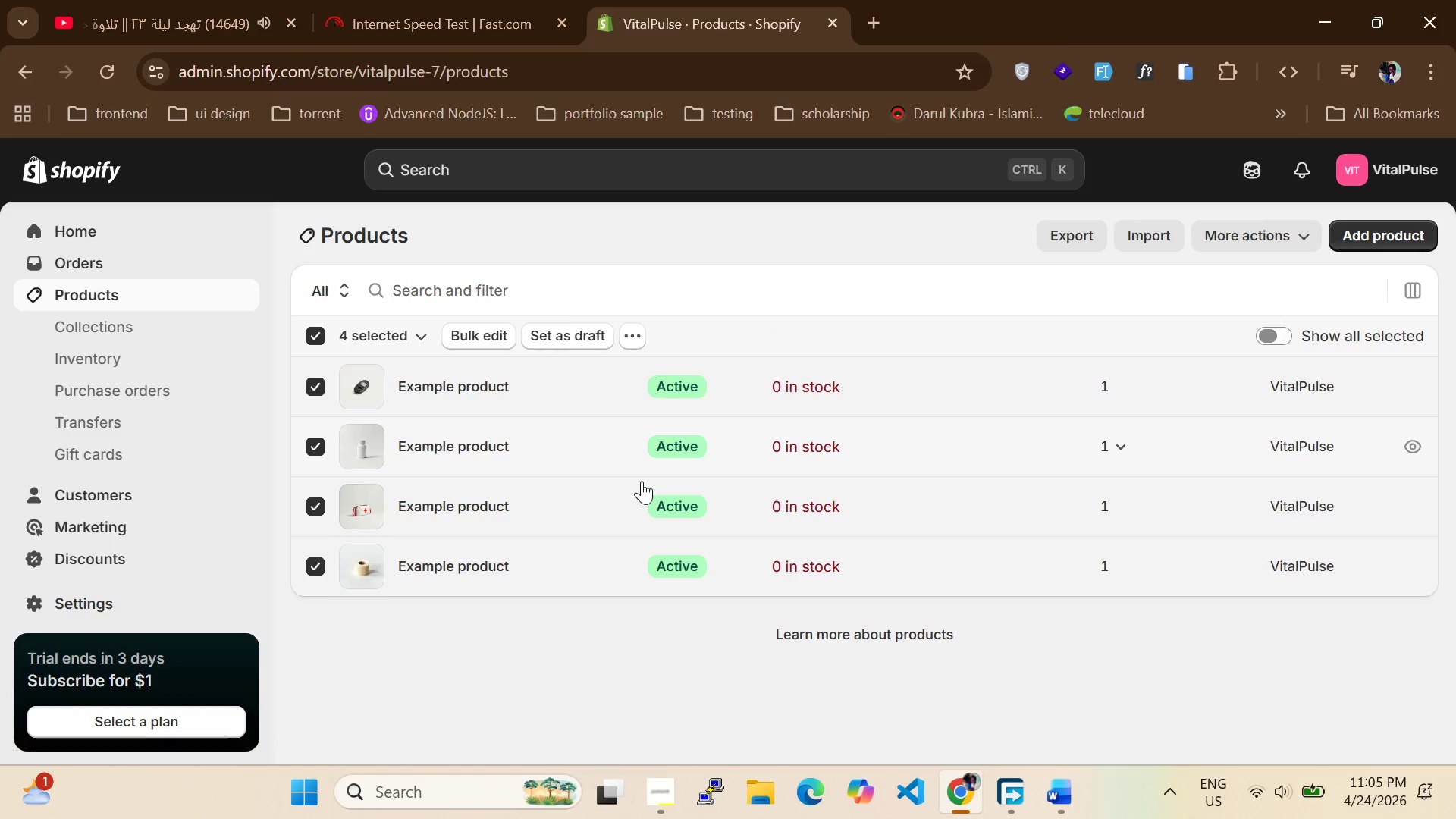 
mouse_move([664, 494])
 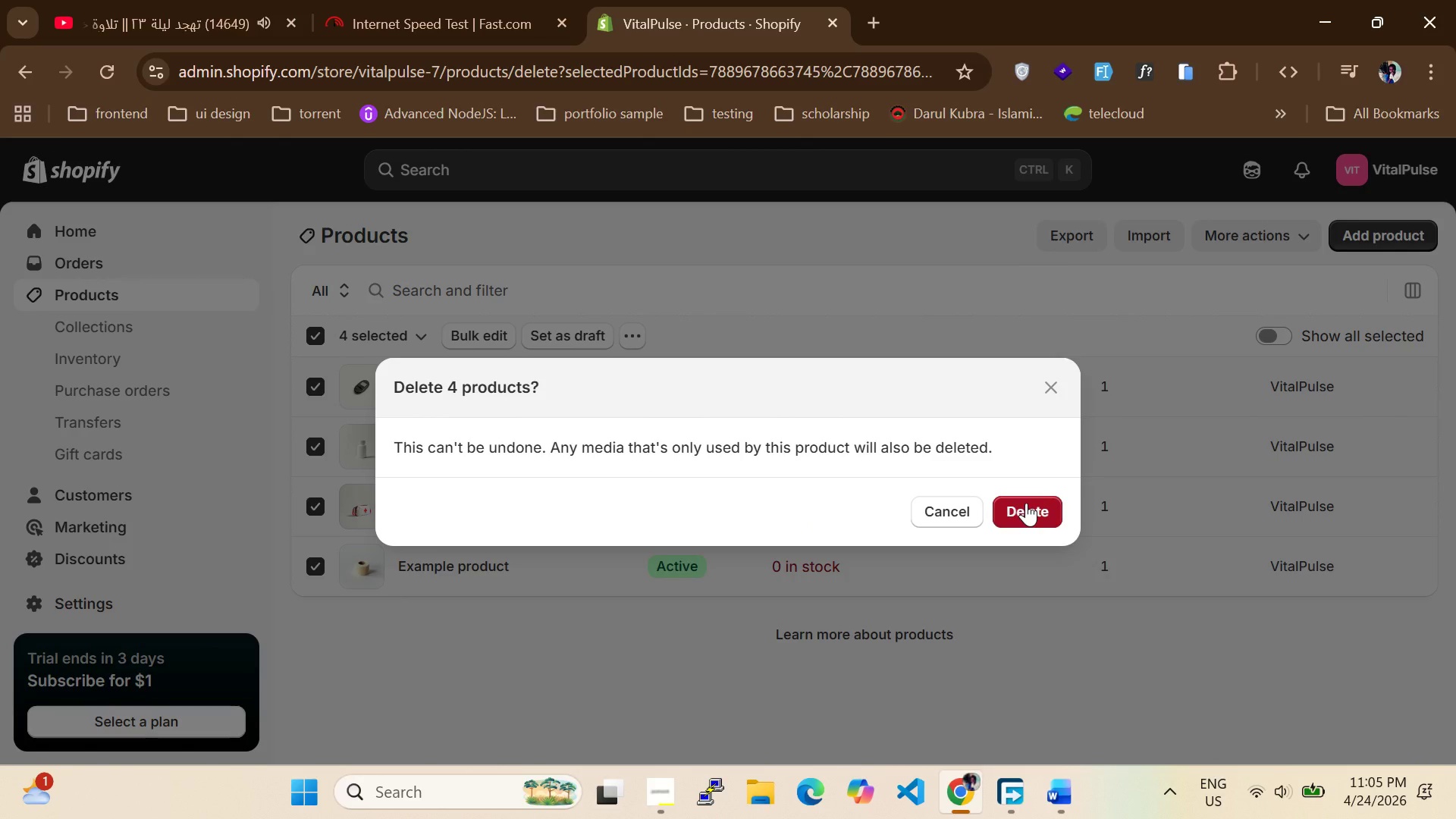 
left_click([1026, 503])
 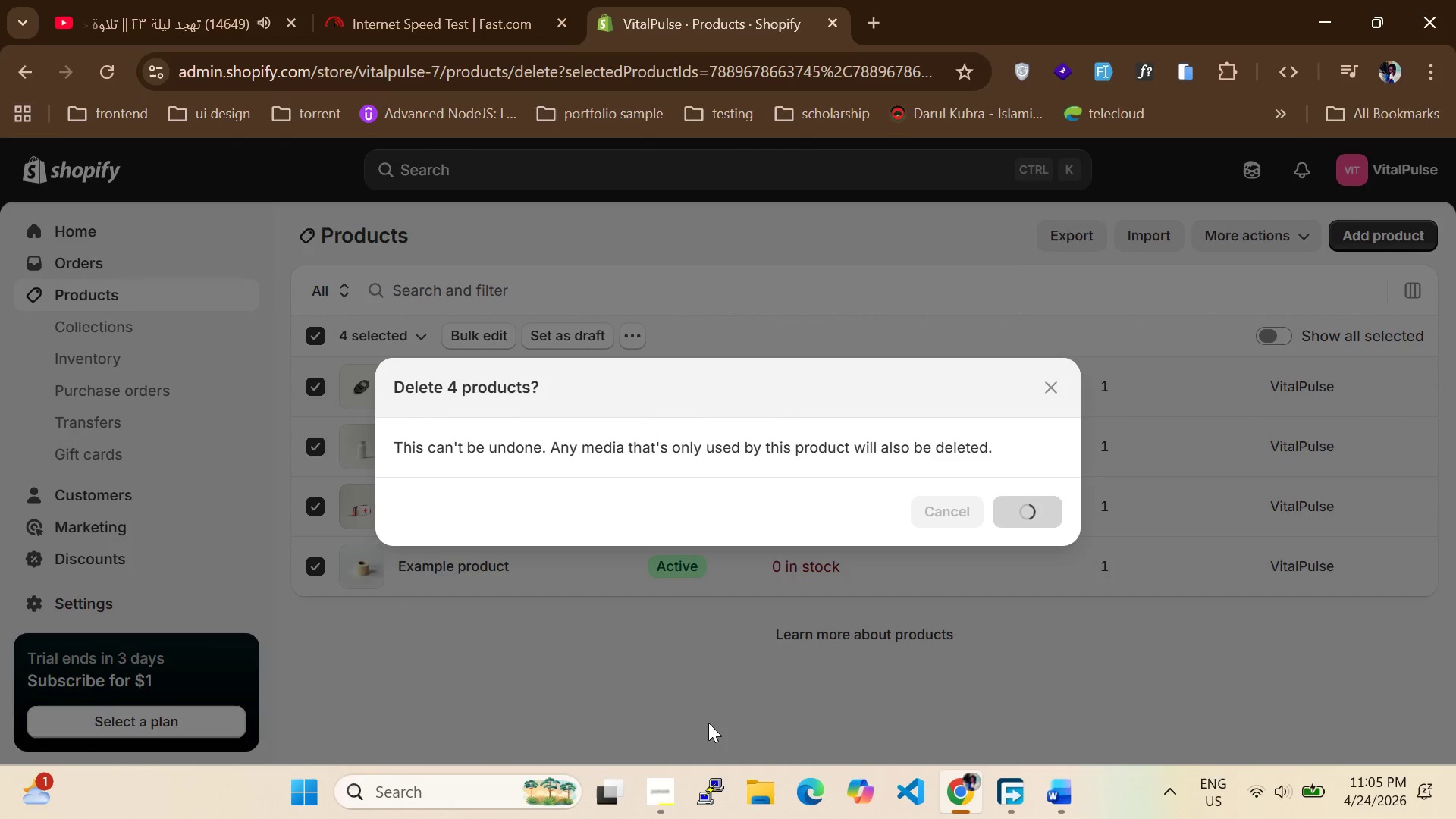 
left_click([673, 778])
 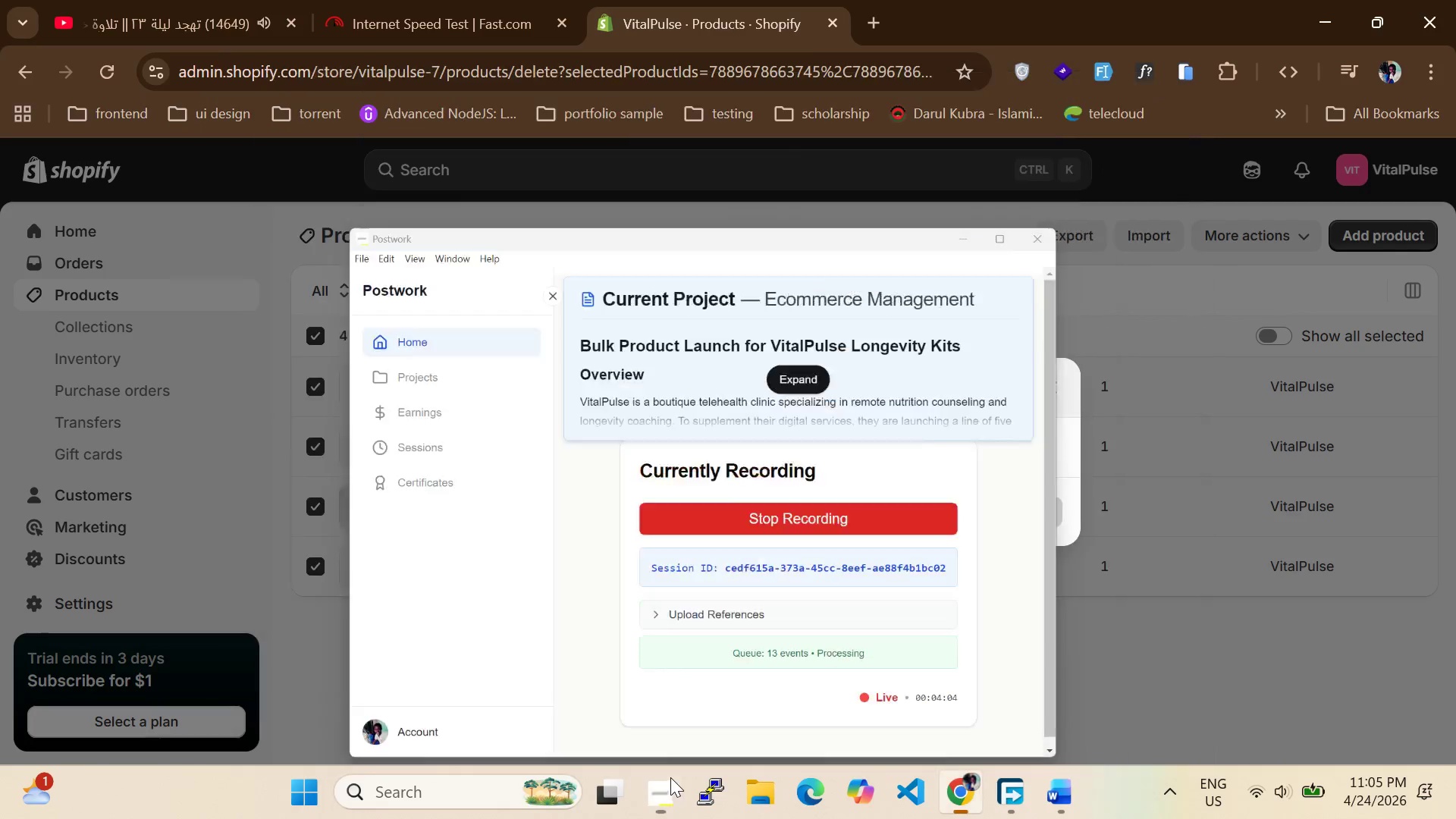 
mouse_move([532, 560])
 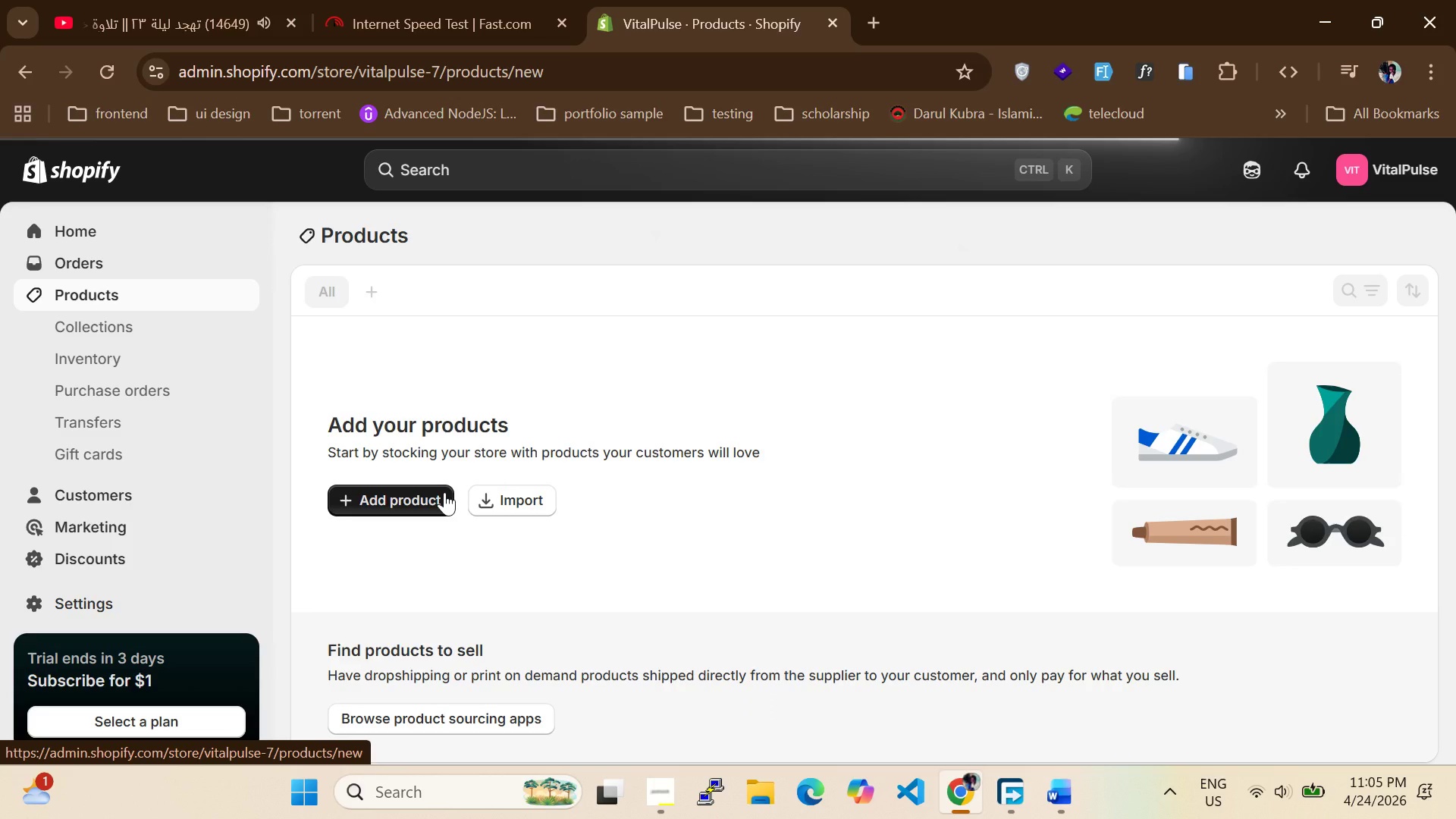 
wait(9.74)
 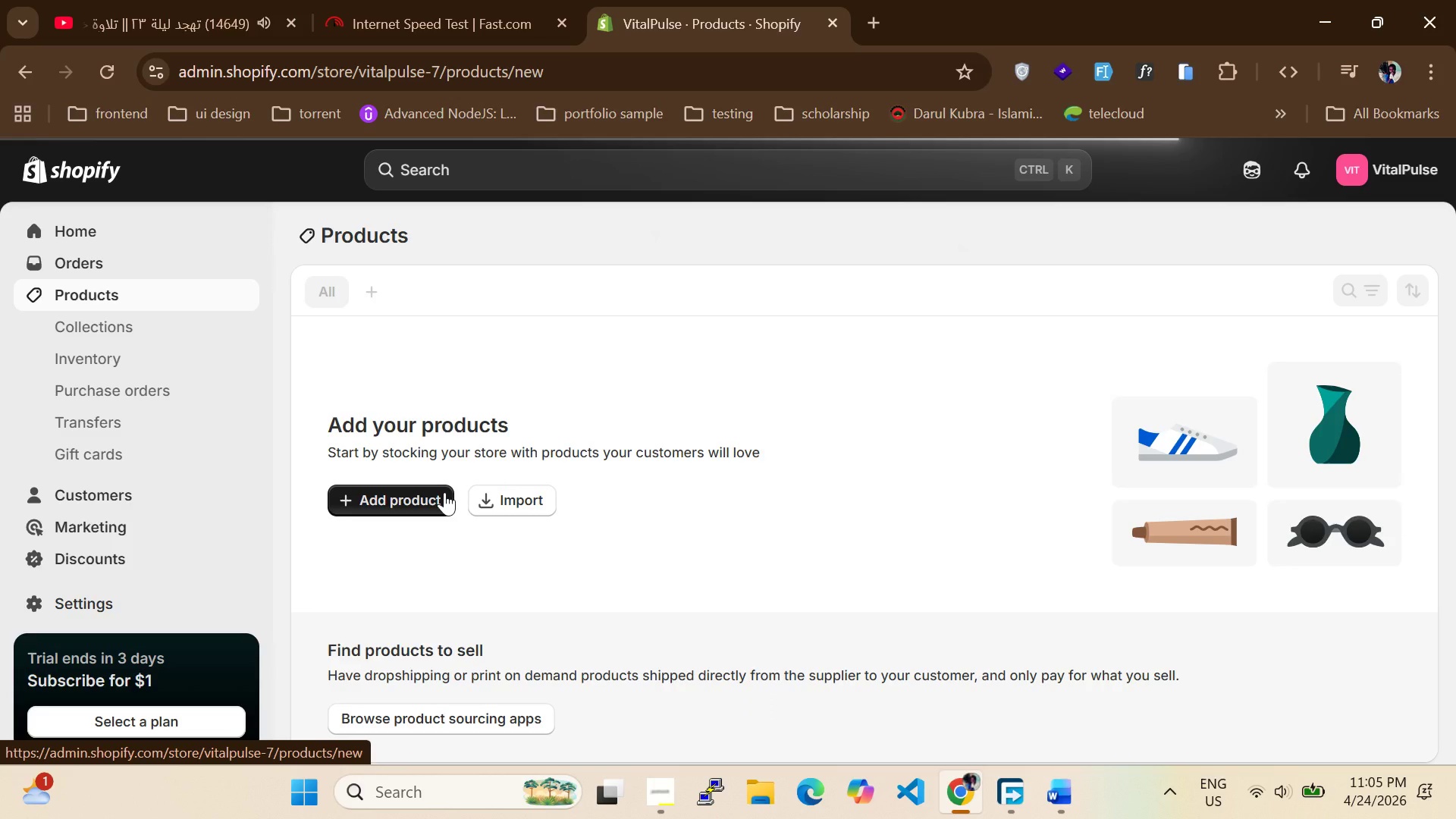 
left_click([444, 334])
 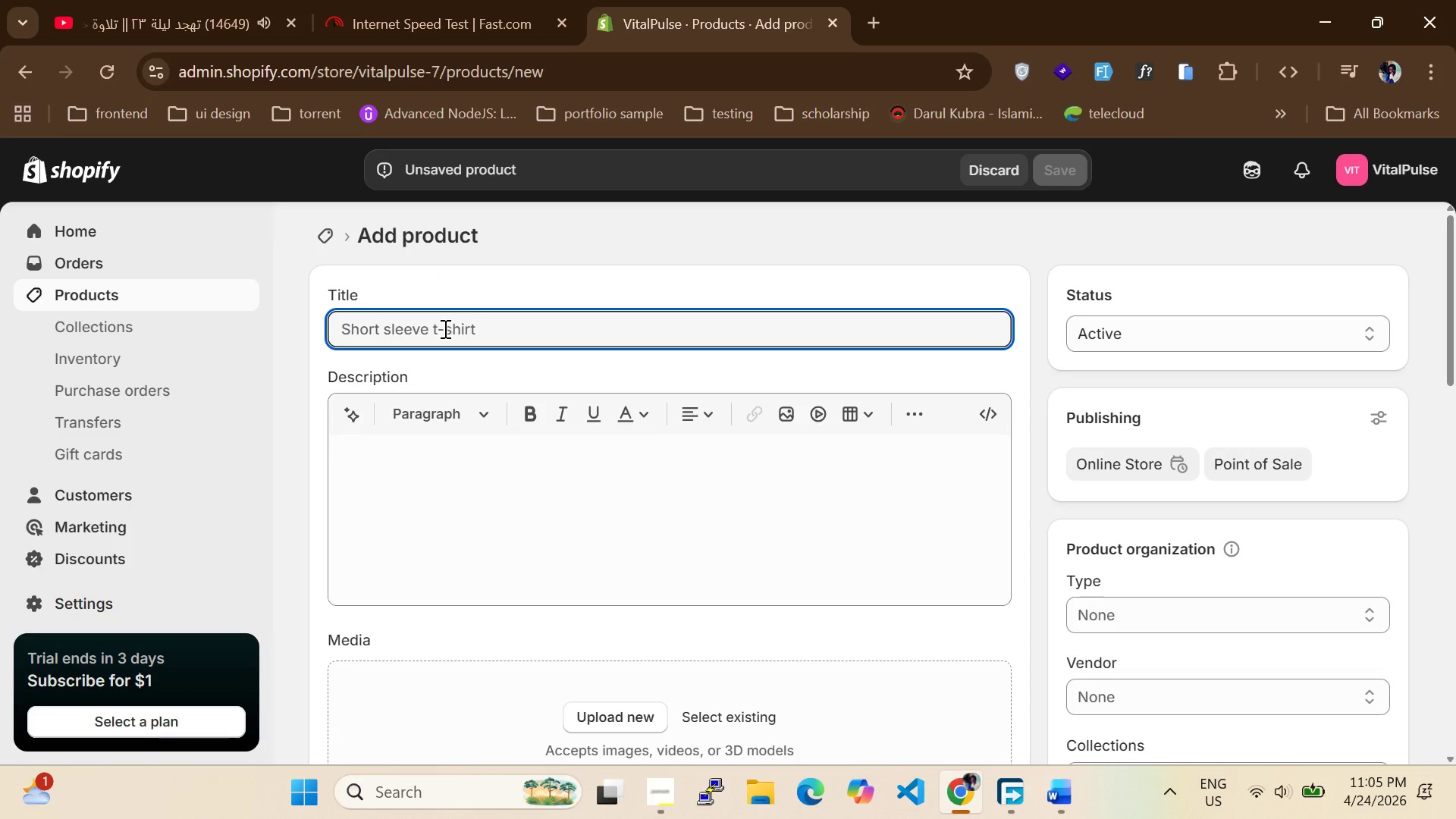 
type(The Morning Meta)
 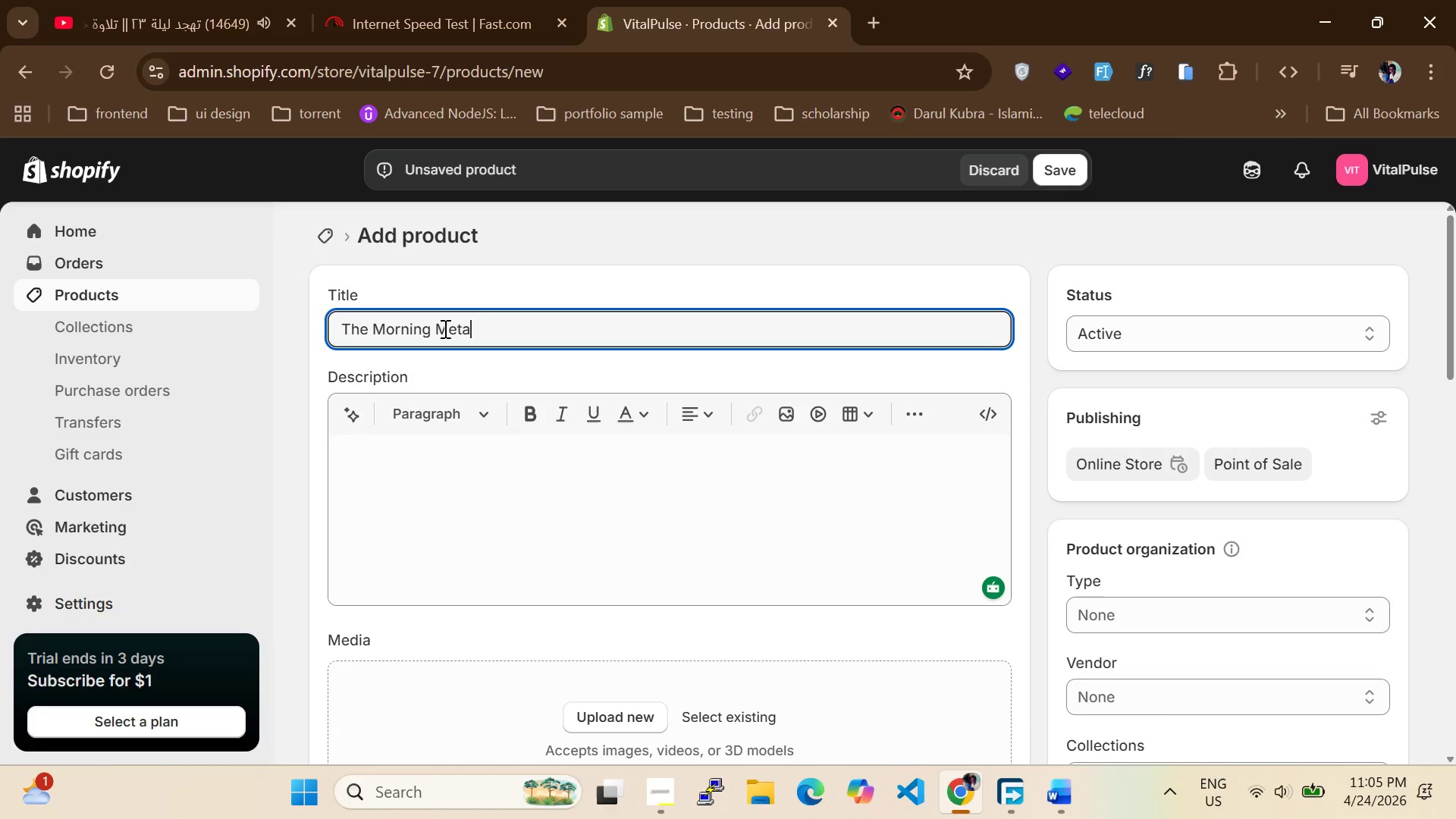 
wait(6.17)
 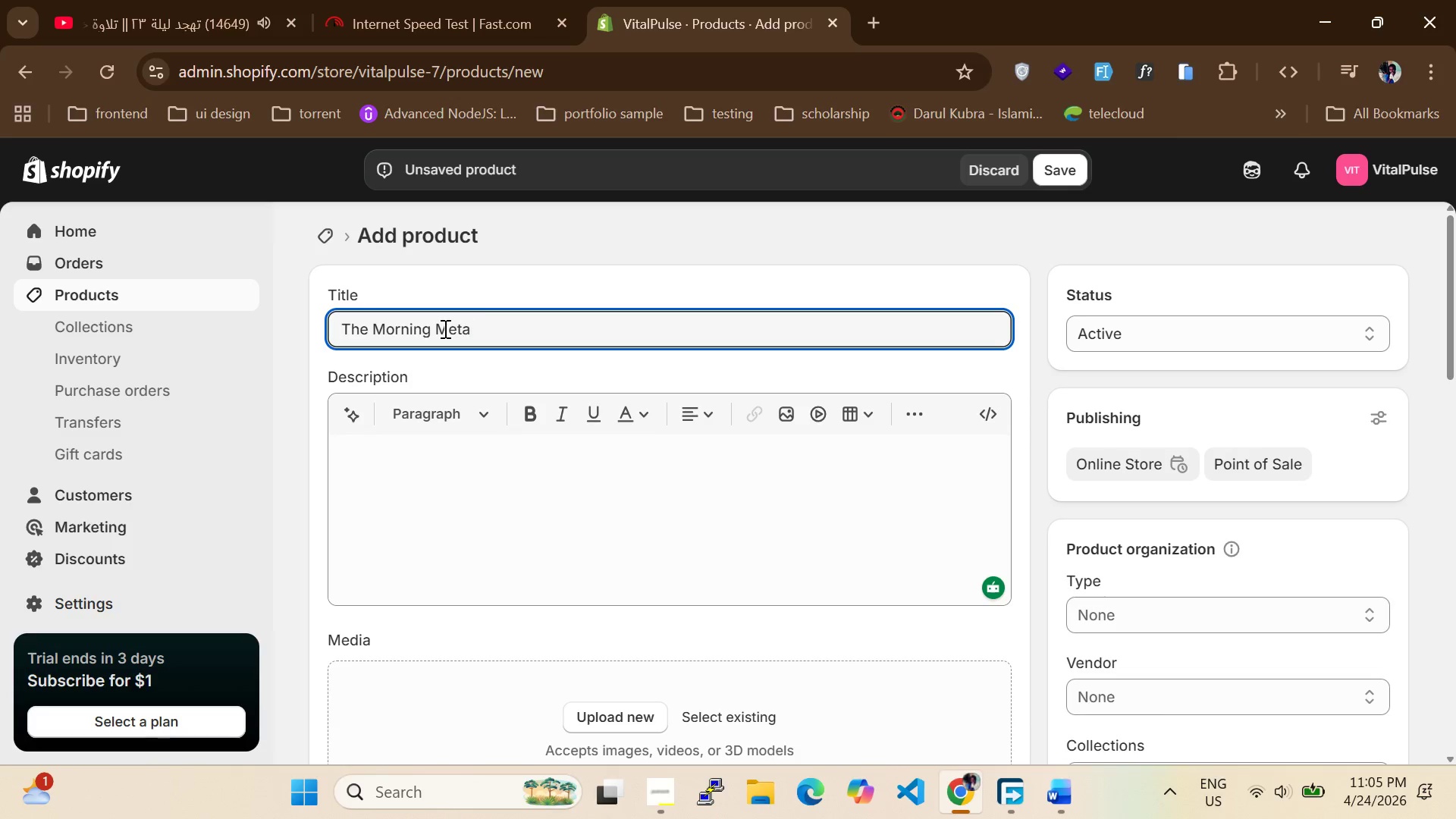 
type(bolic Reset Kit)
 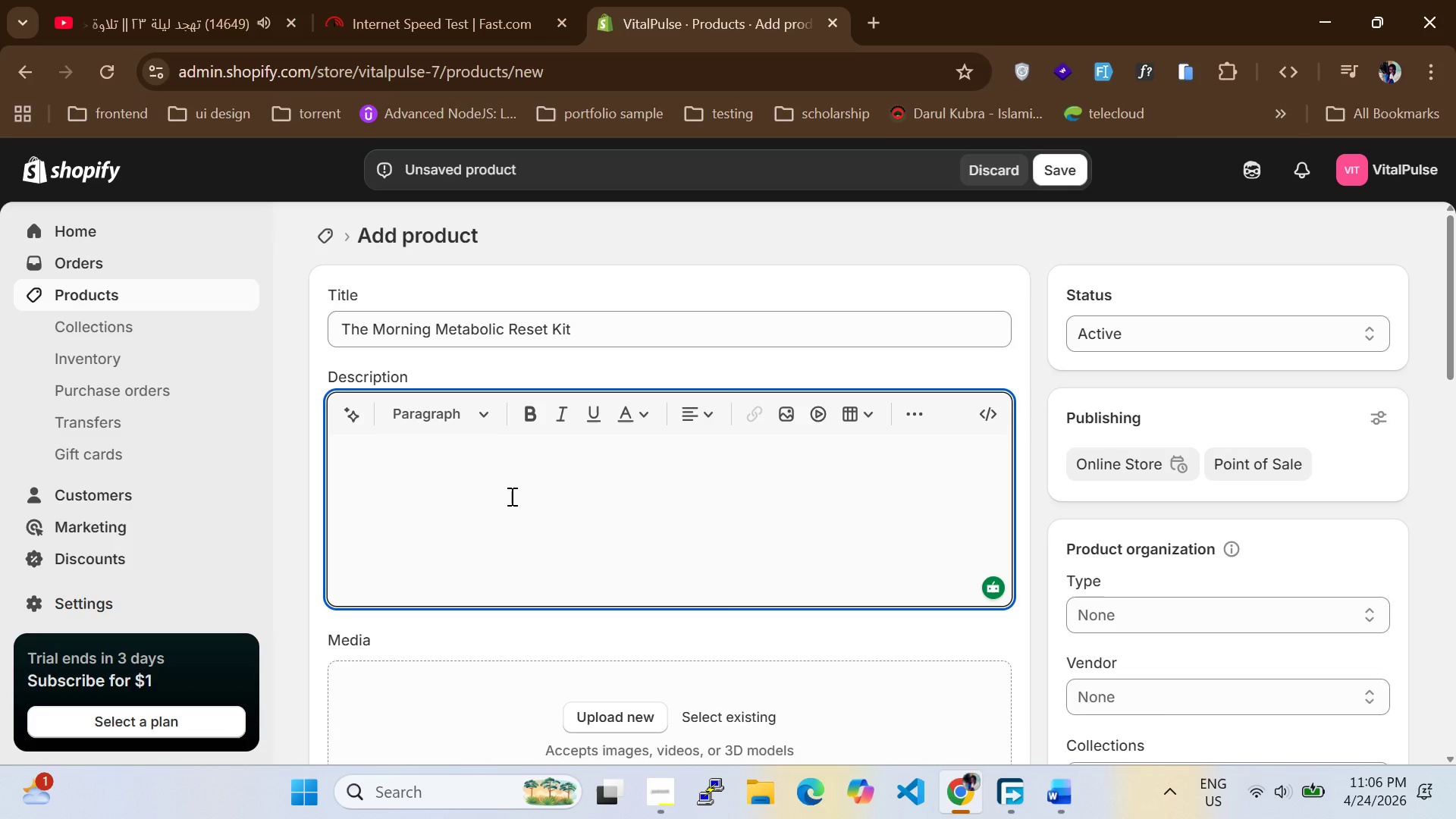 
wait(6.5)
 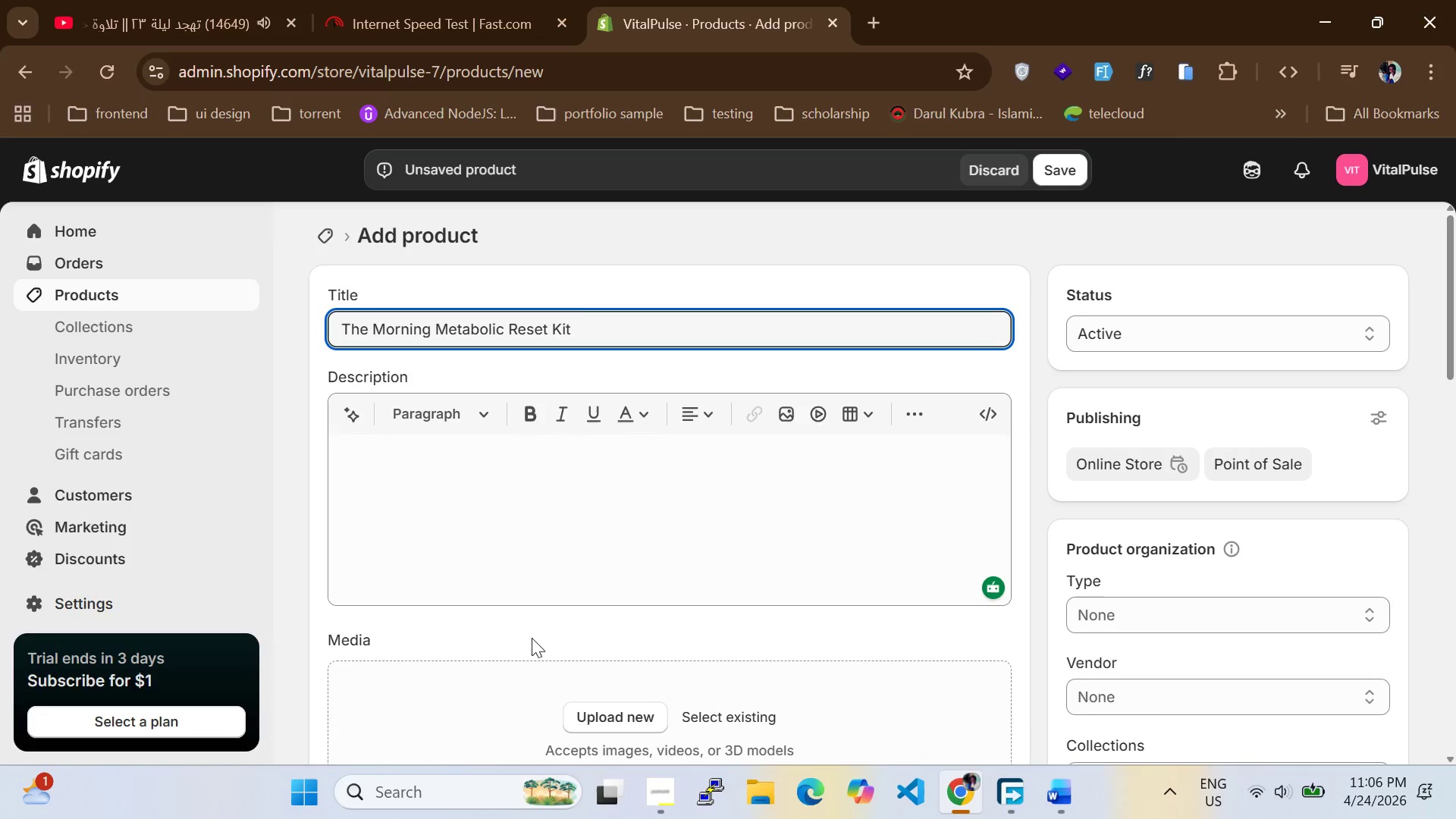 
type(The Morning Metabilic Reset kit)
 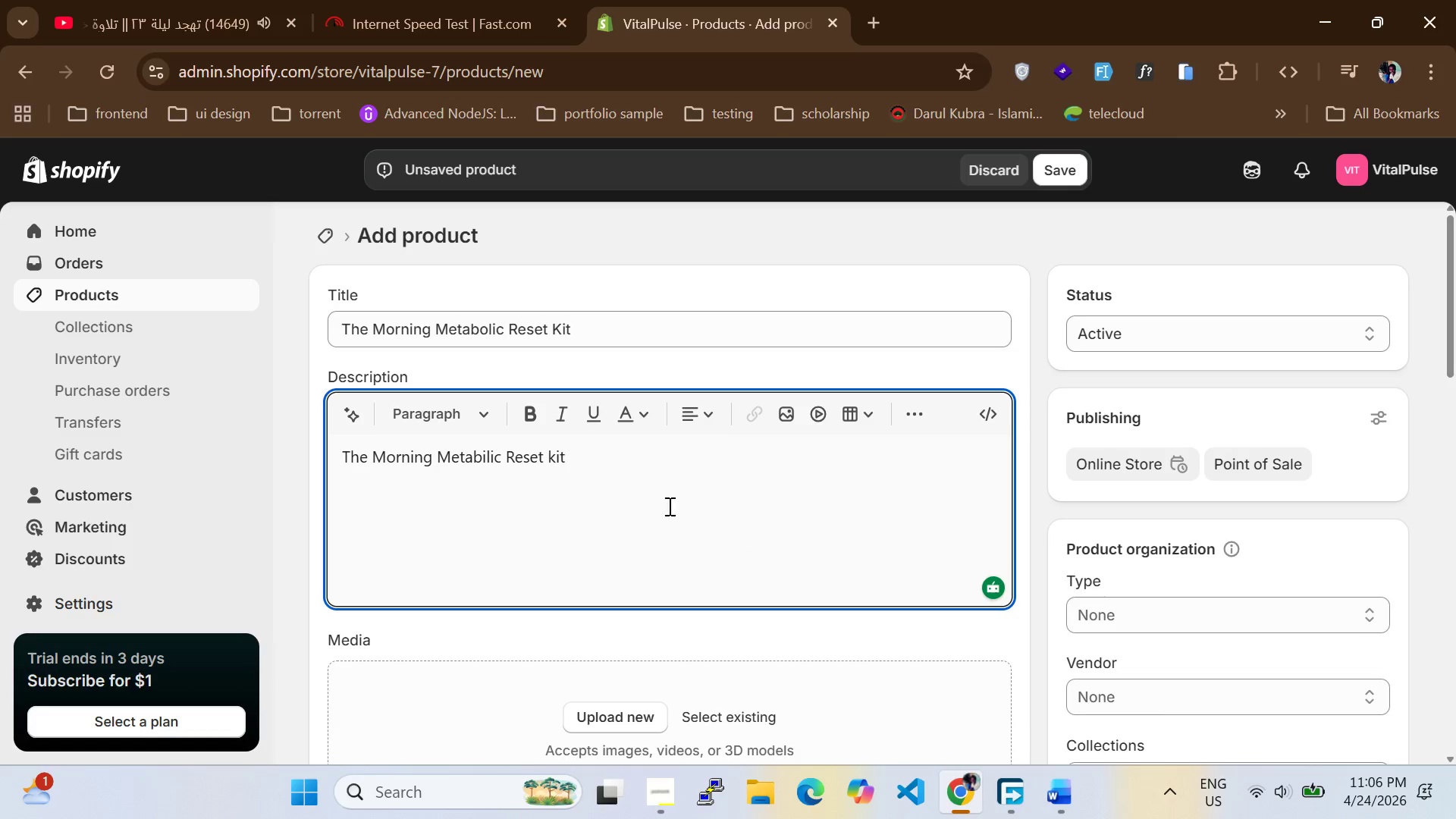 
left_click_drag(start_coordinate=[571, 457], to_coordinate=[336, 435])
 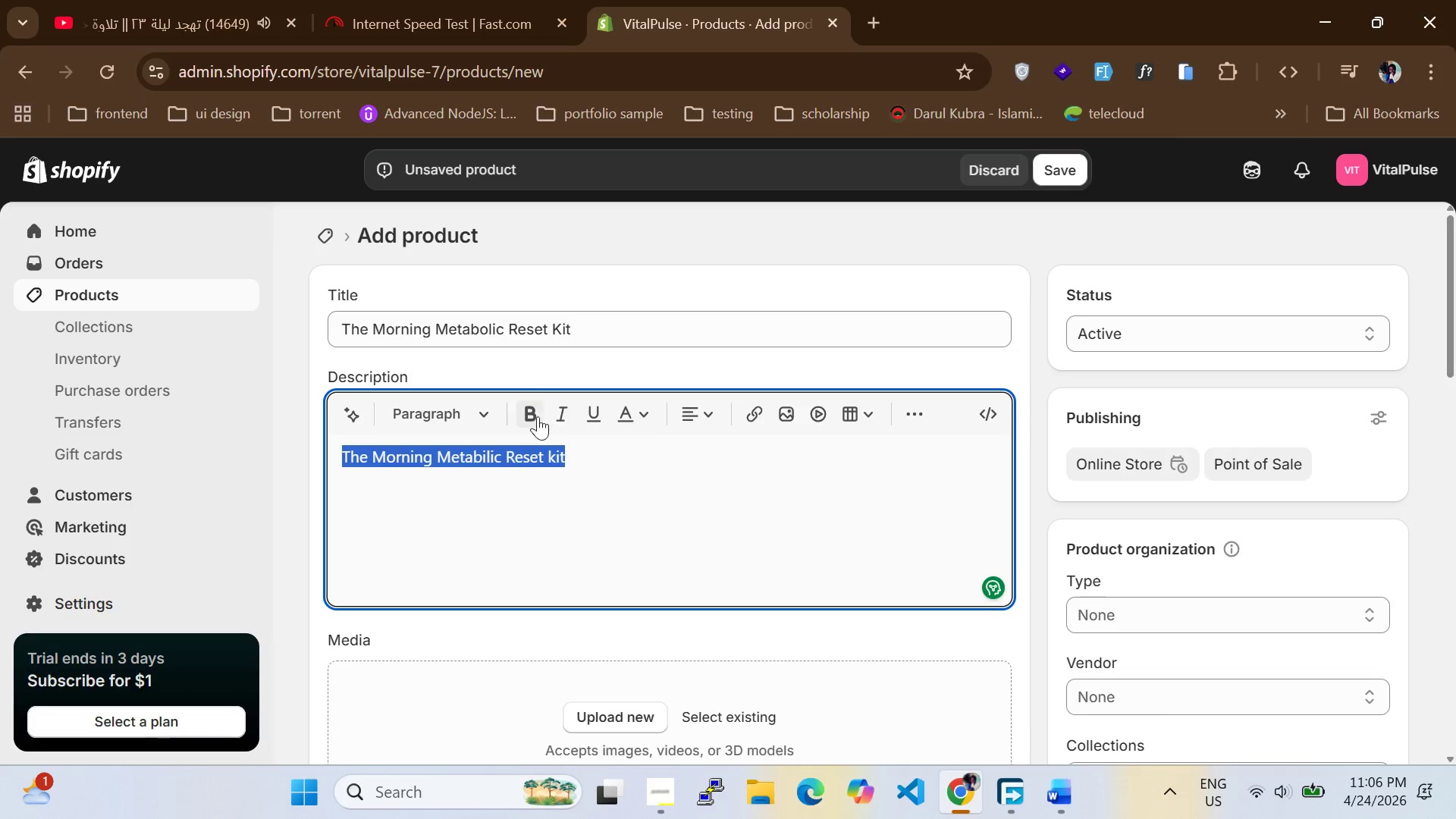 
left_click([528, 417])
 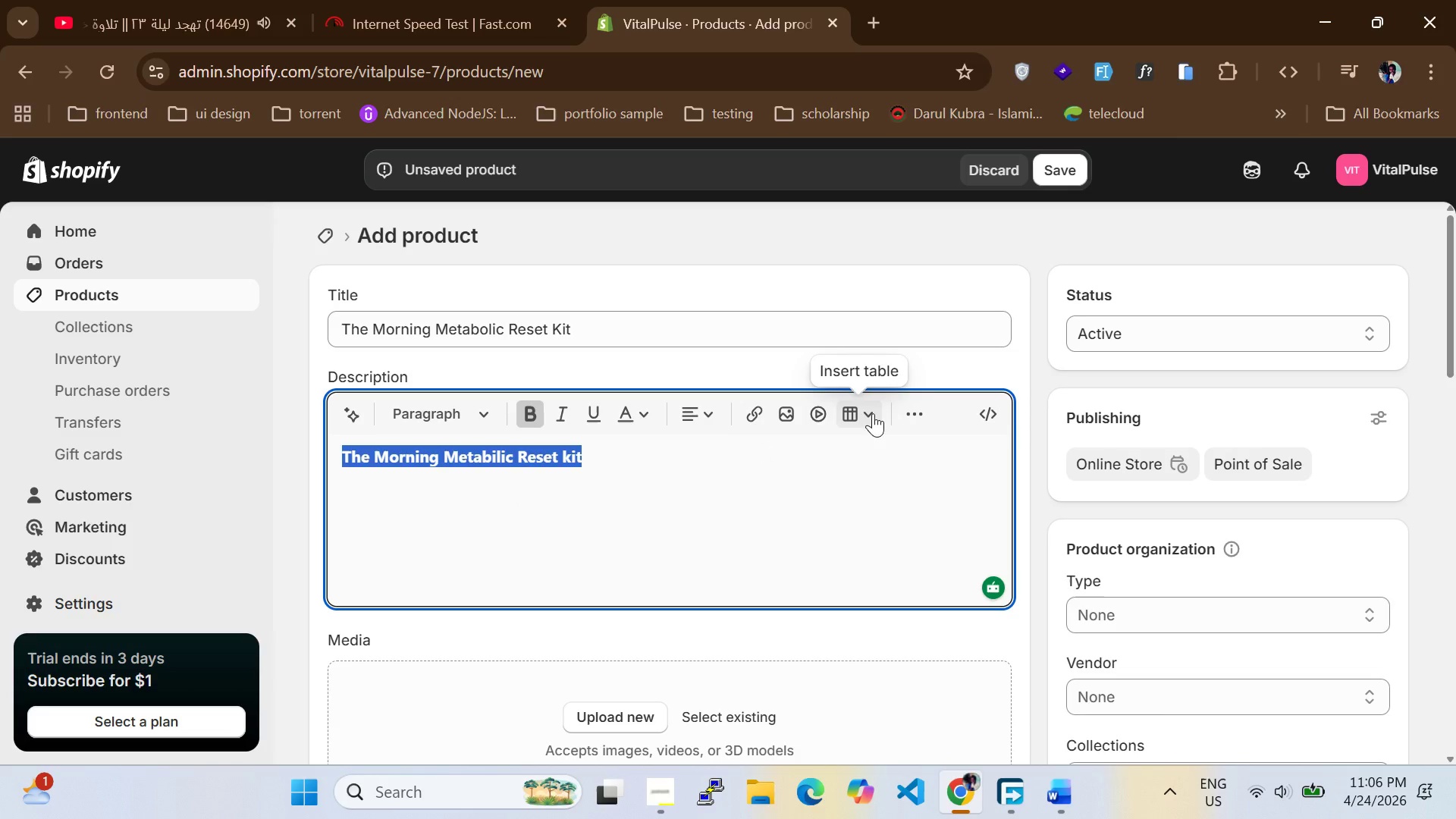 
left_click([908, 412])
 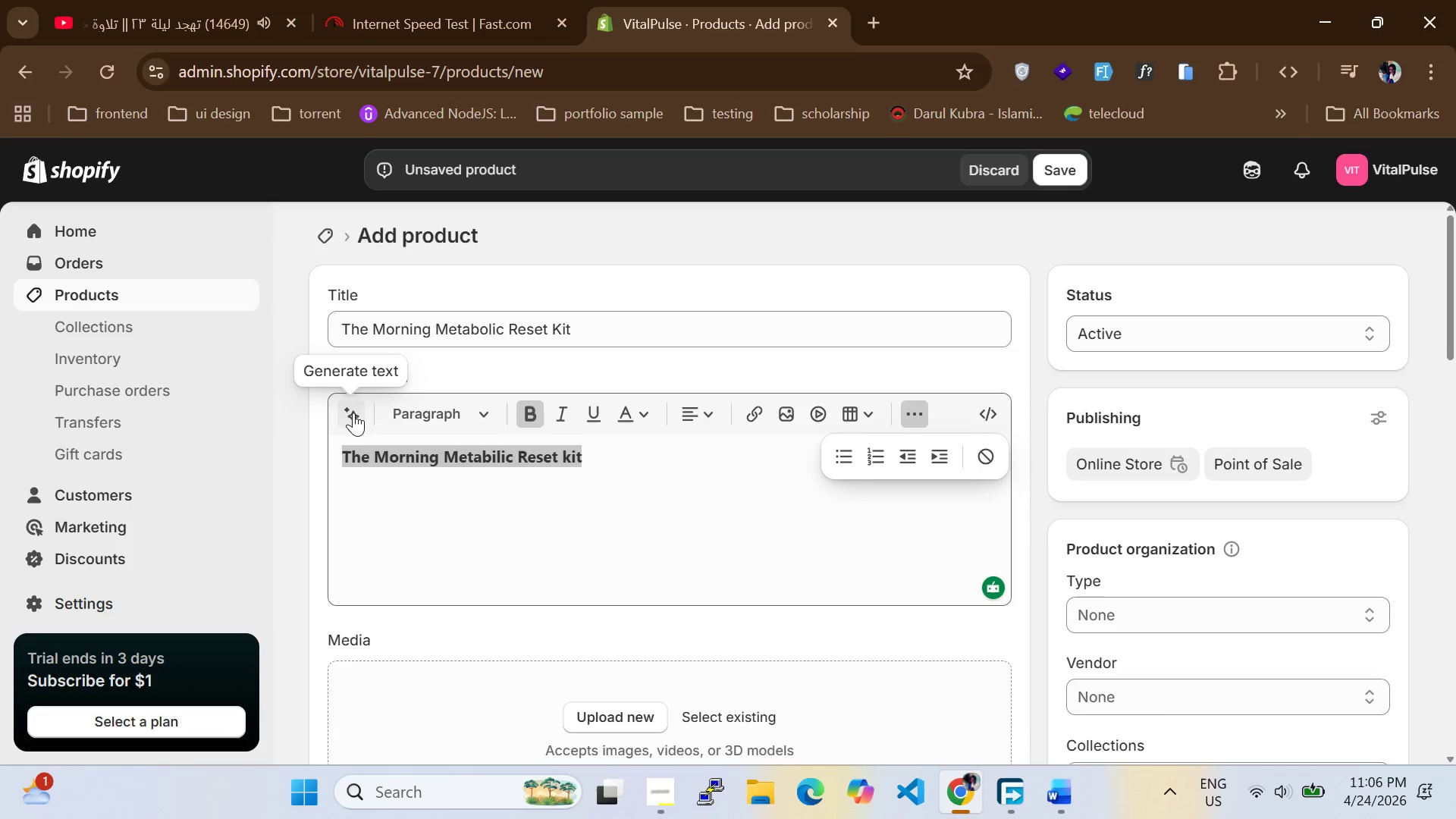 
left_click([467, 410])
 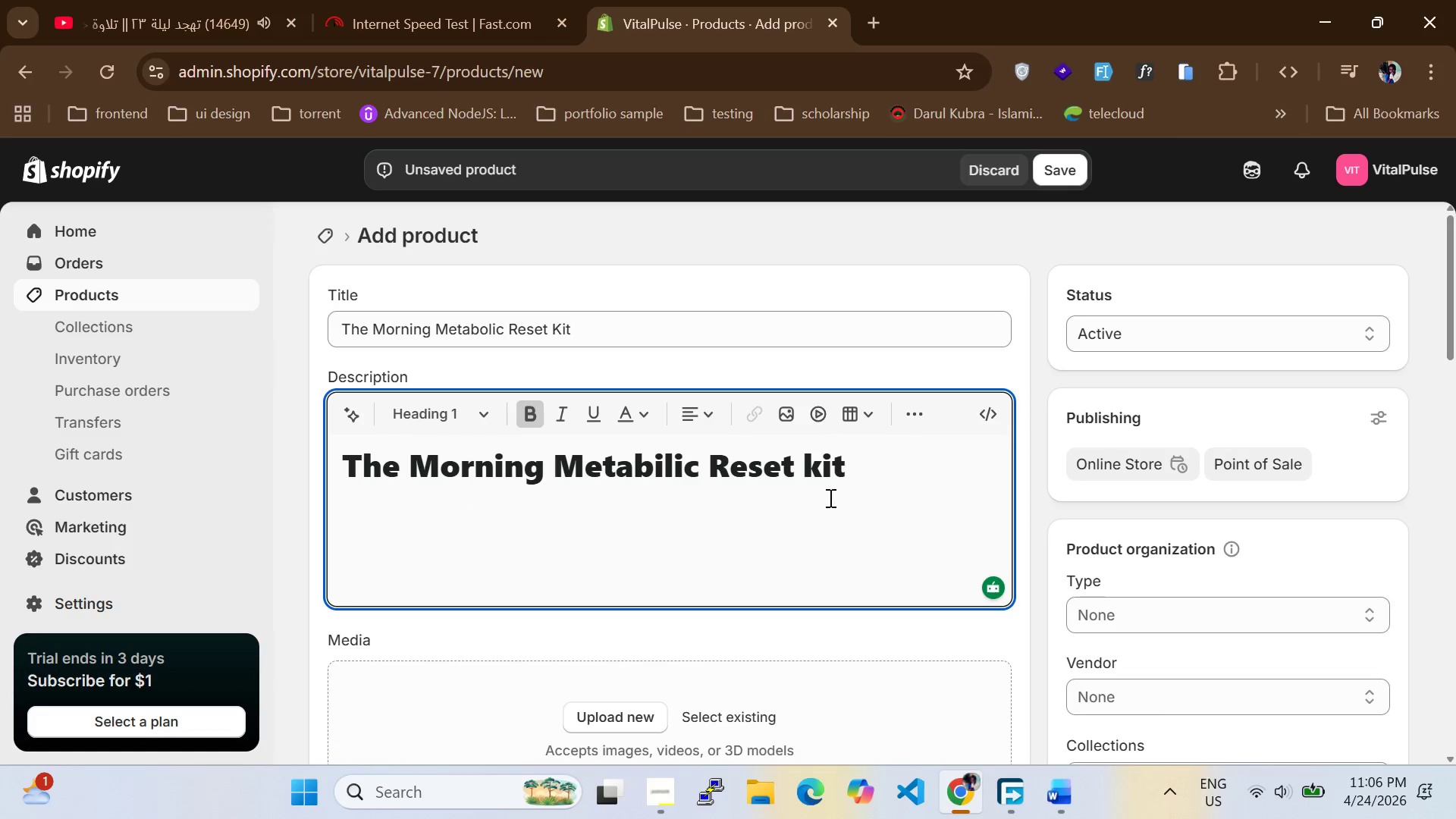 
key(Enter)
 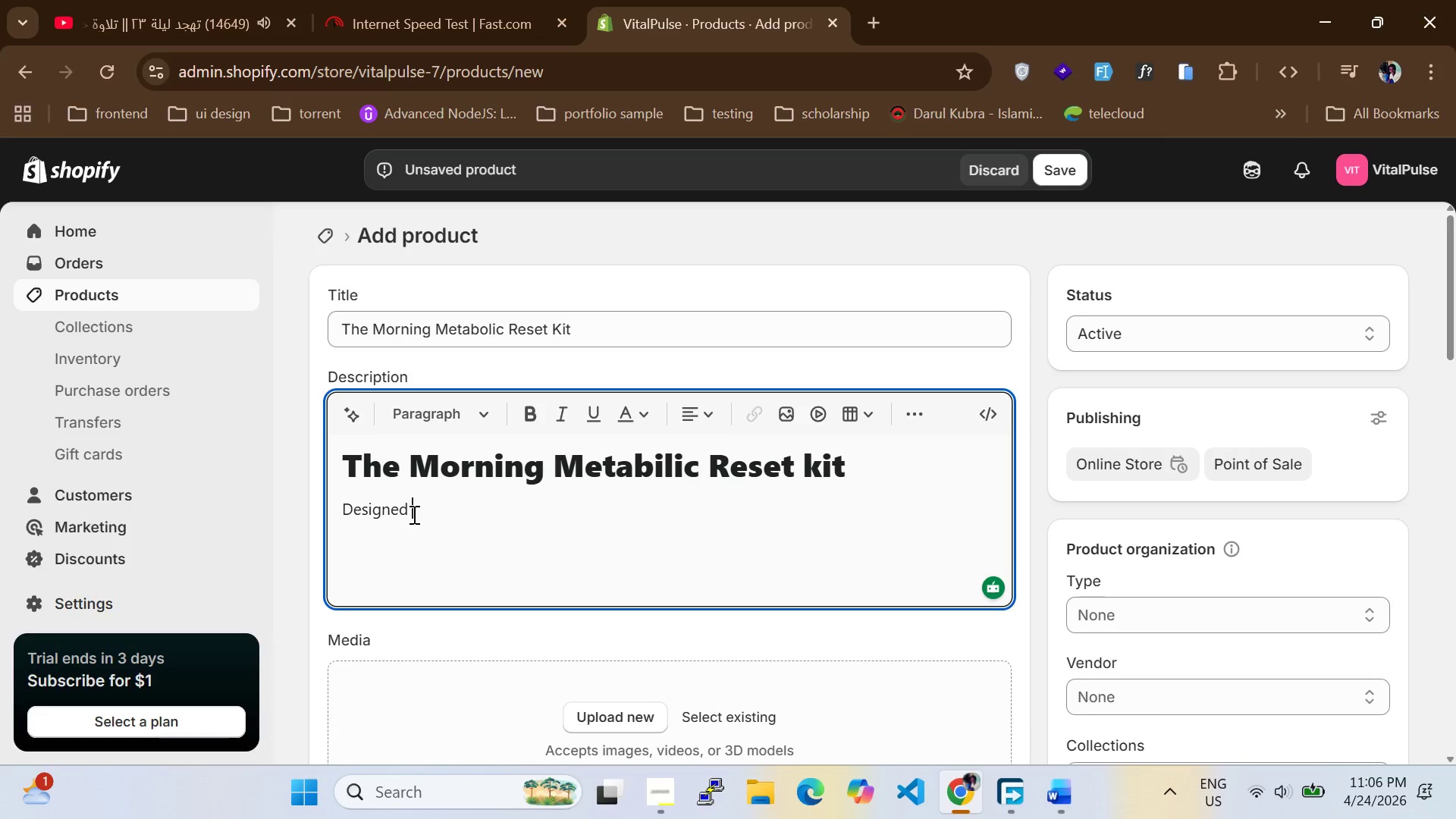 
wait(25.52)
 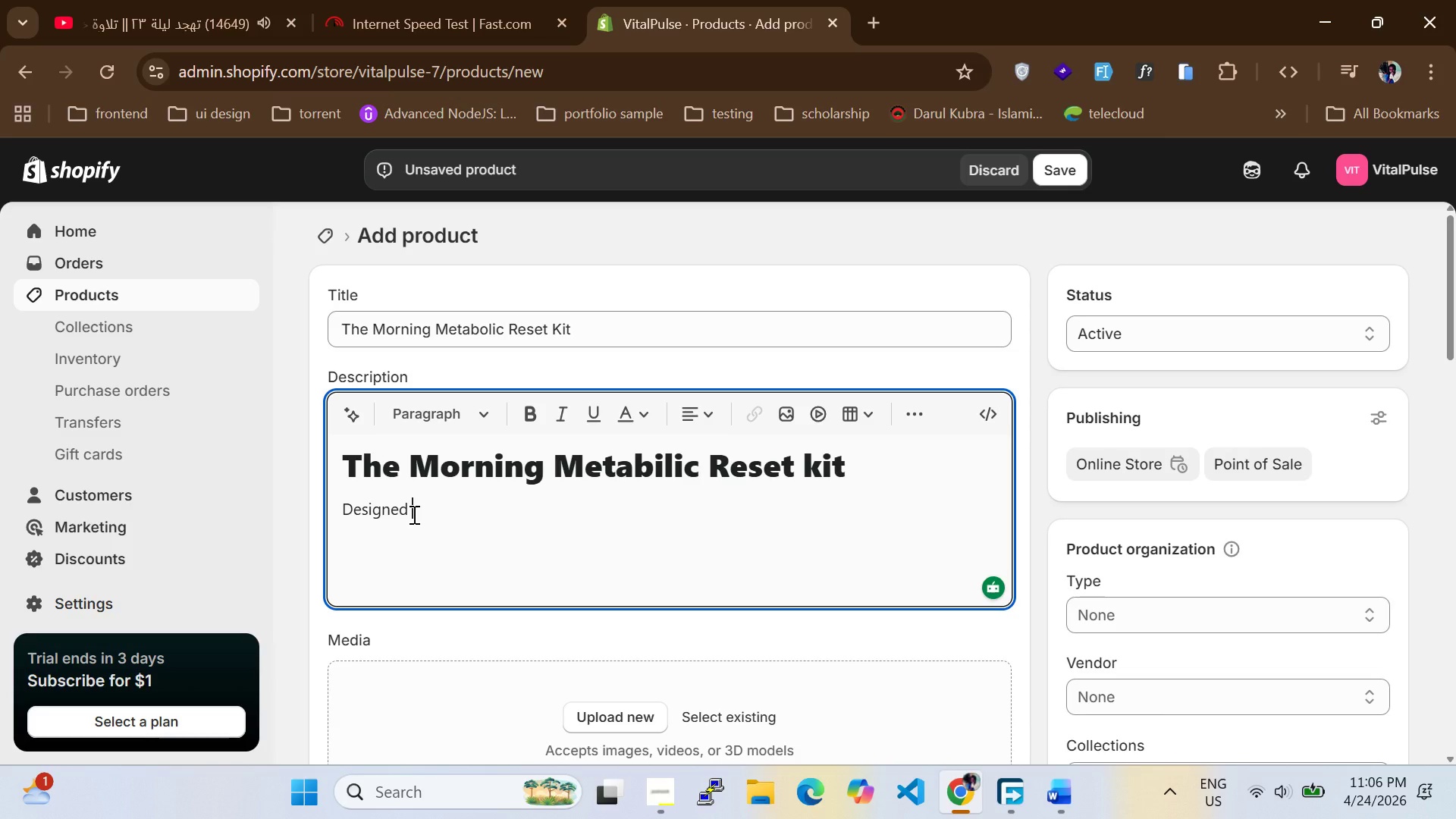 
type(s beginneng)
key(Backspace)
key(Backspace)
key(Backspace)
type(ing a guided telehealth nutritin plan,The Morning)
 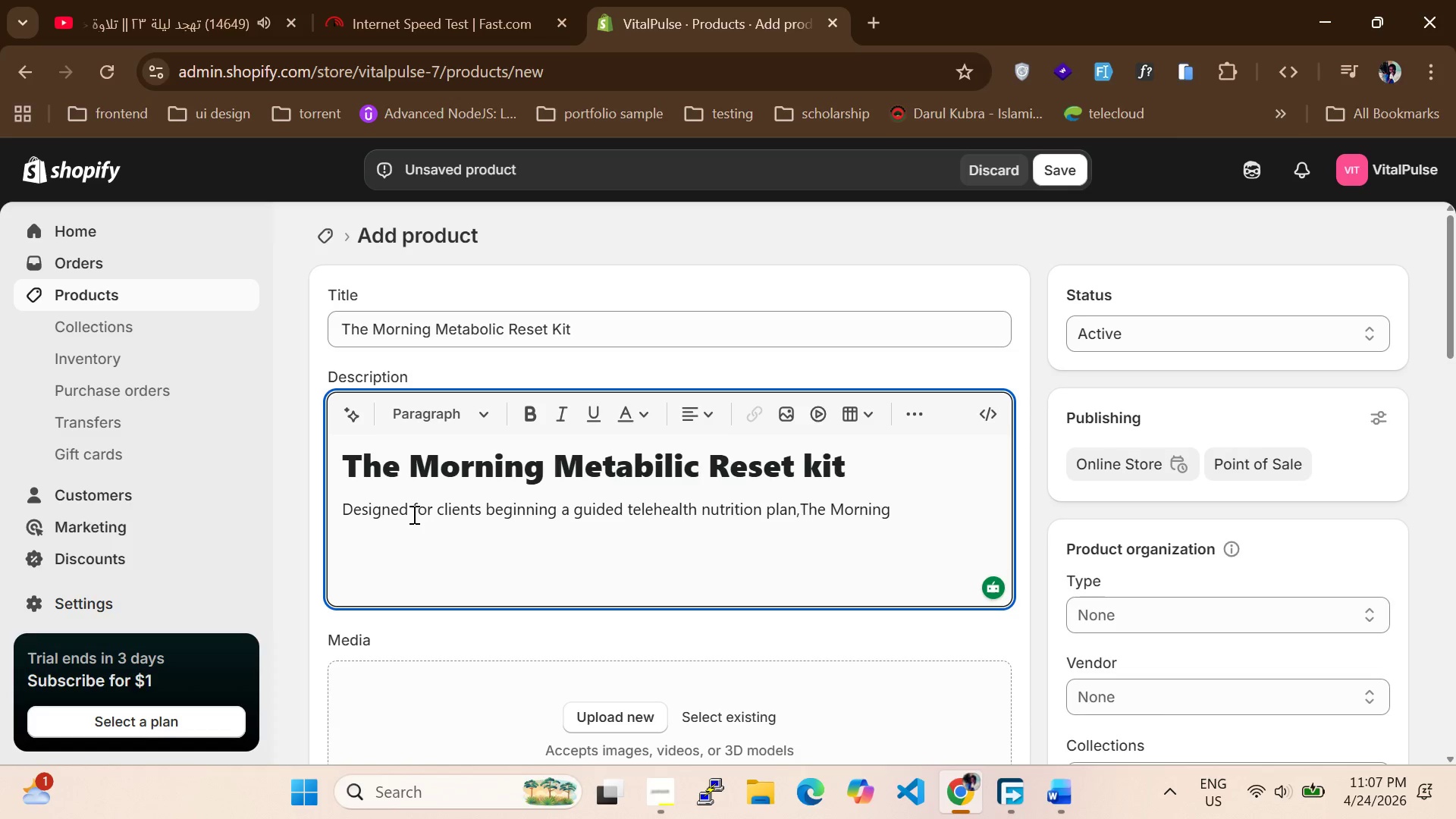 
type( Metaabolic Reset kit supports a more ntentional start to the day.this curated bundle comp)
 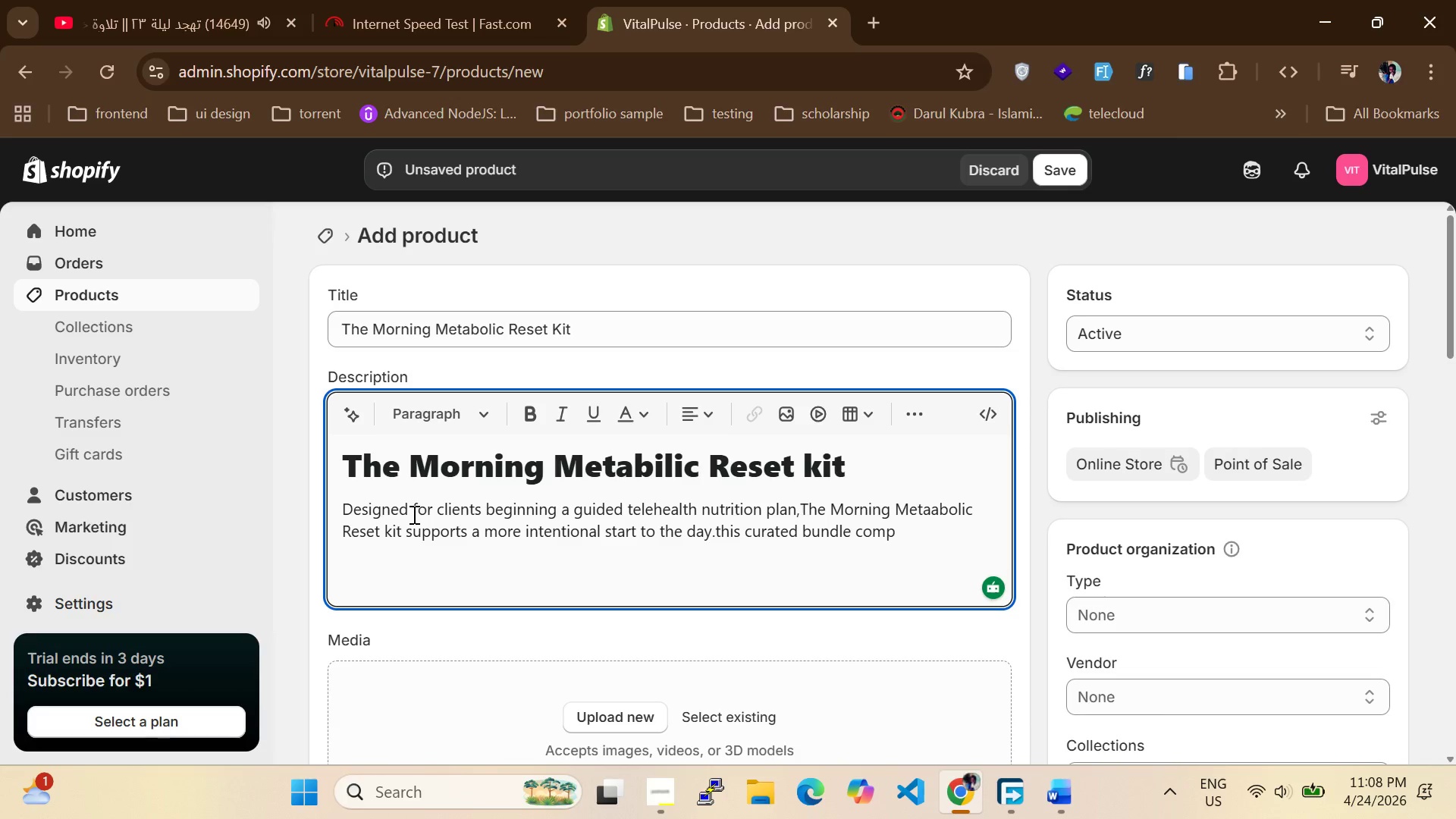 
wait(6.47)
 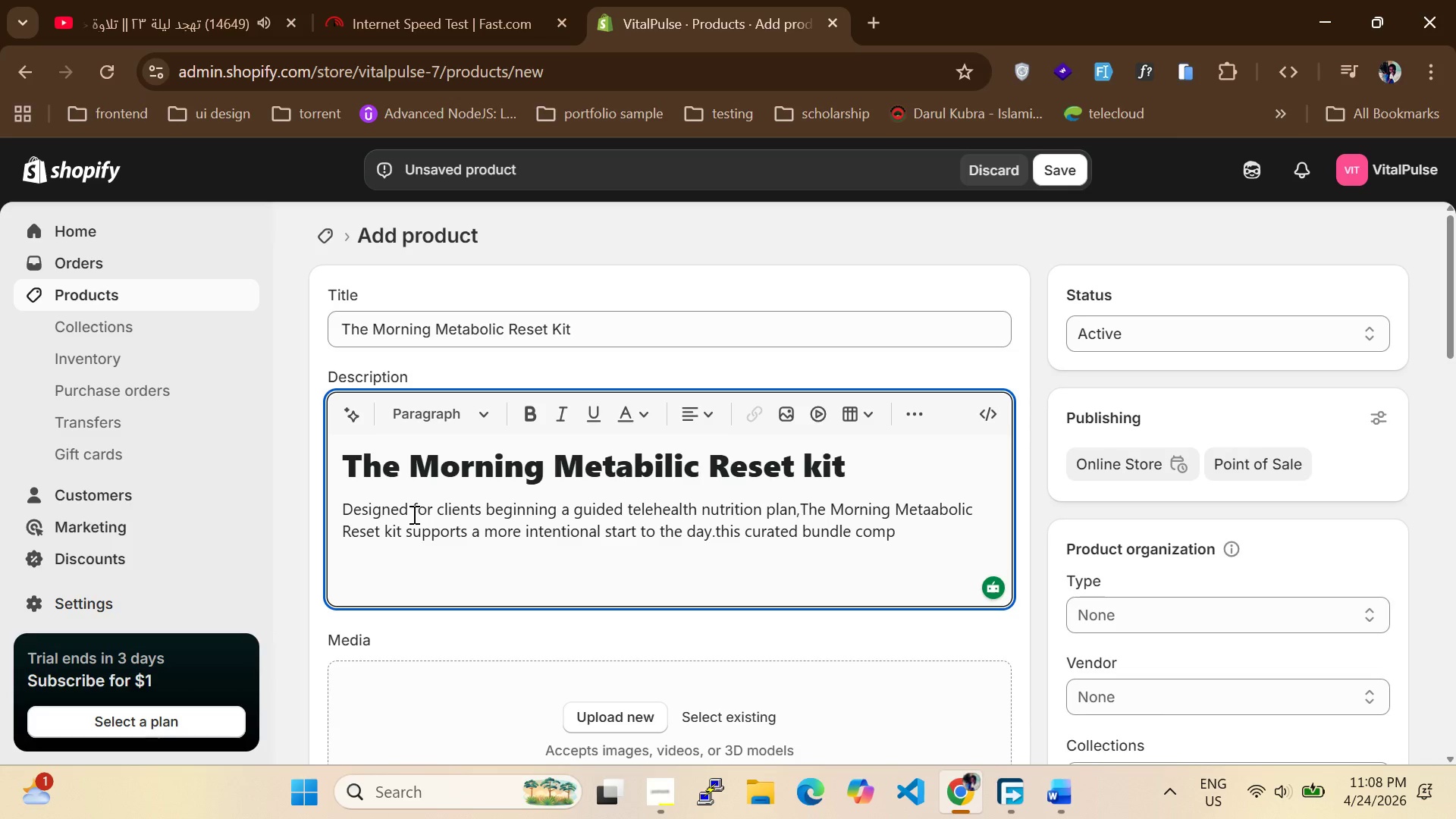 
key(Backspace)
type(bines daily suppor)
 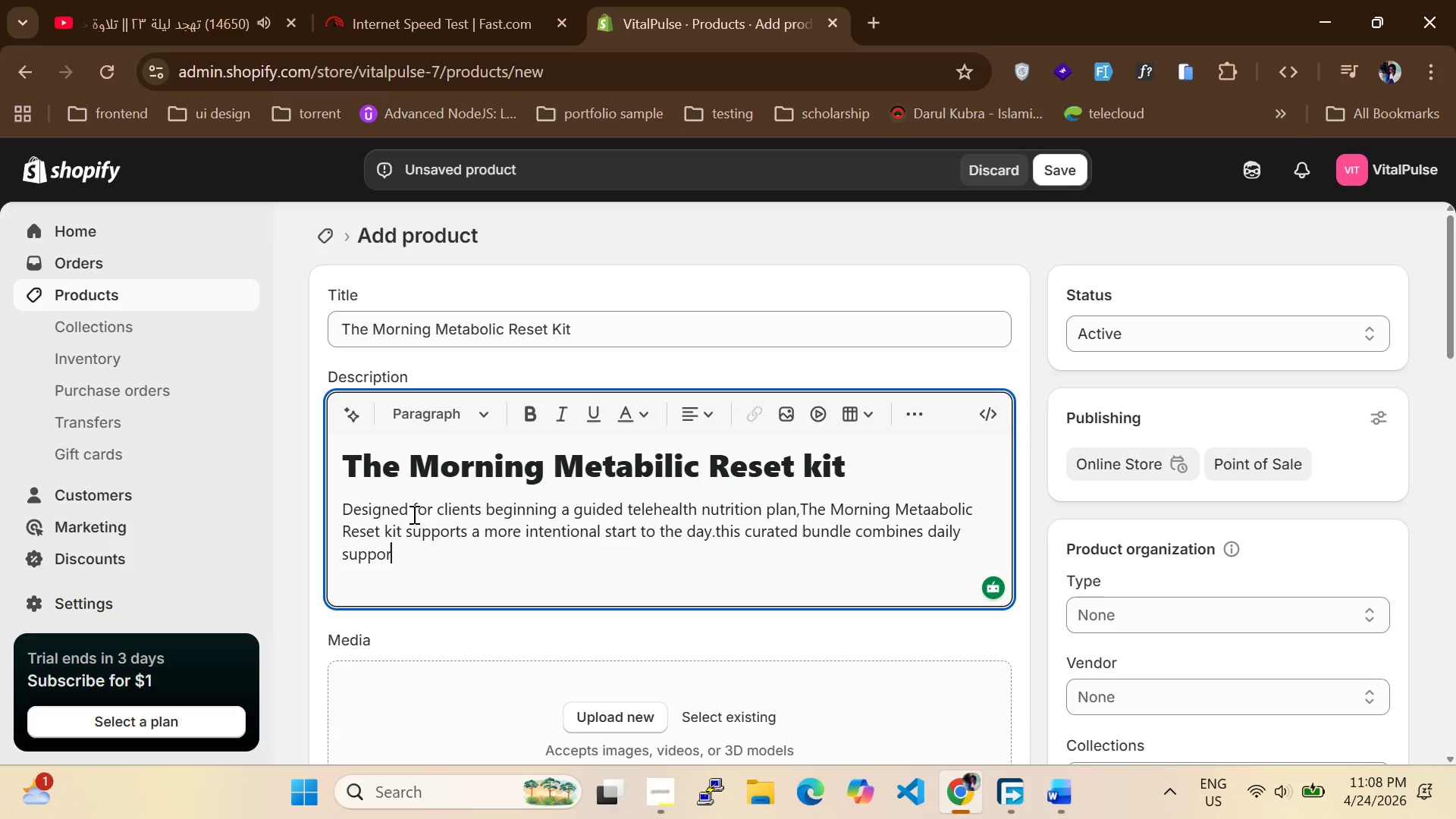 
key(Backspace)
 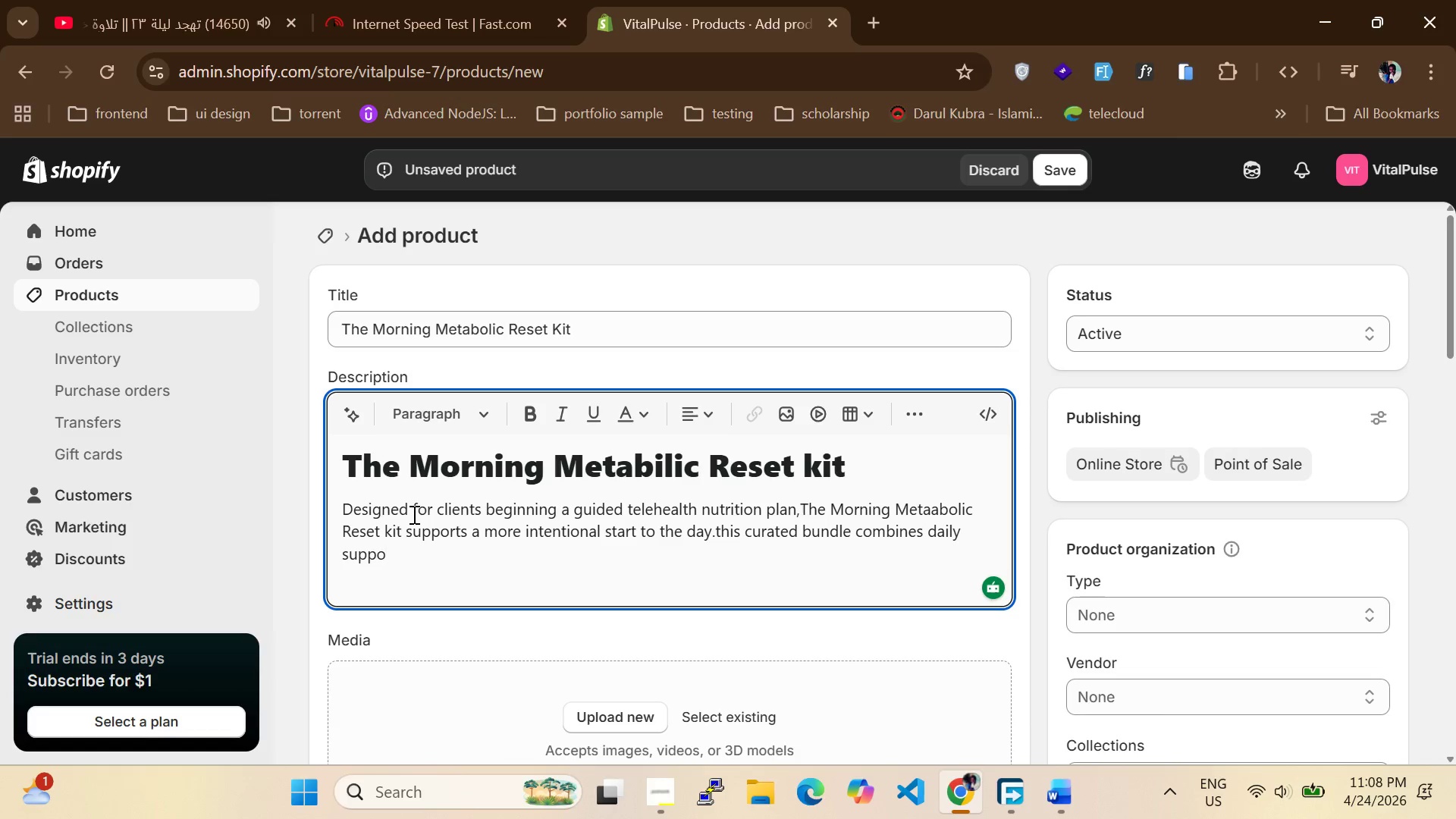 
wait(26.39)
 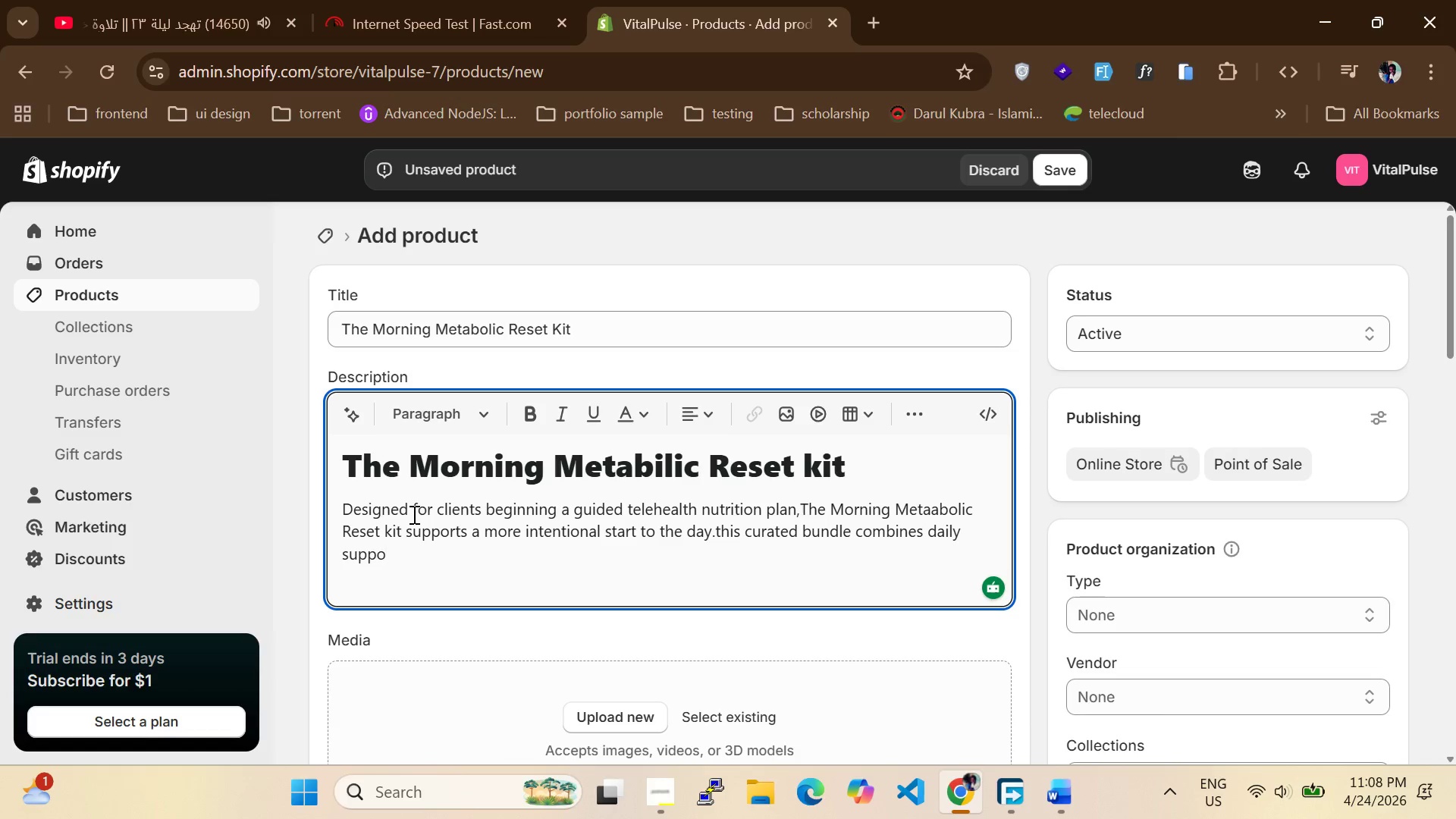 
left_click([413, 514])
 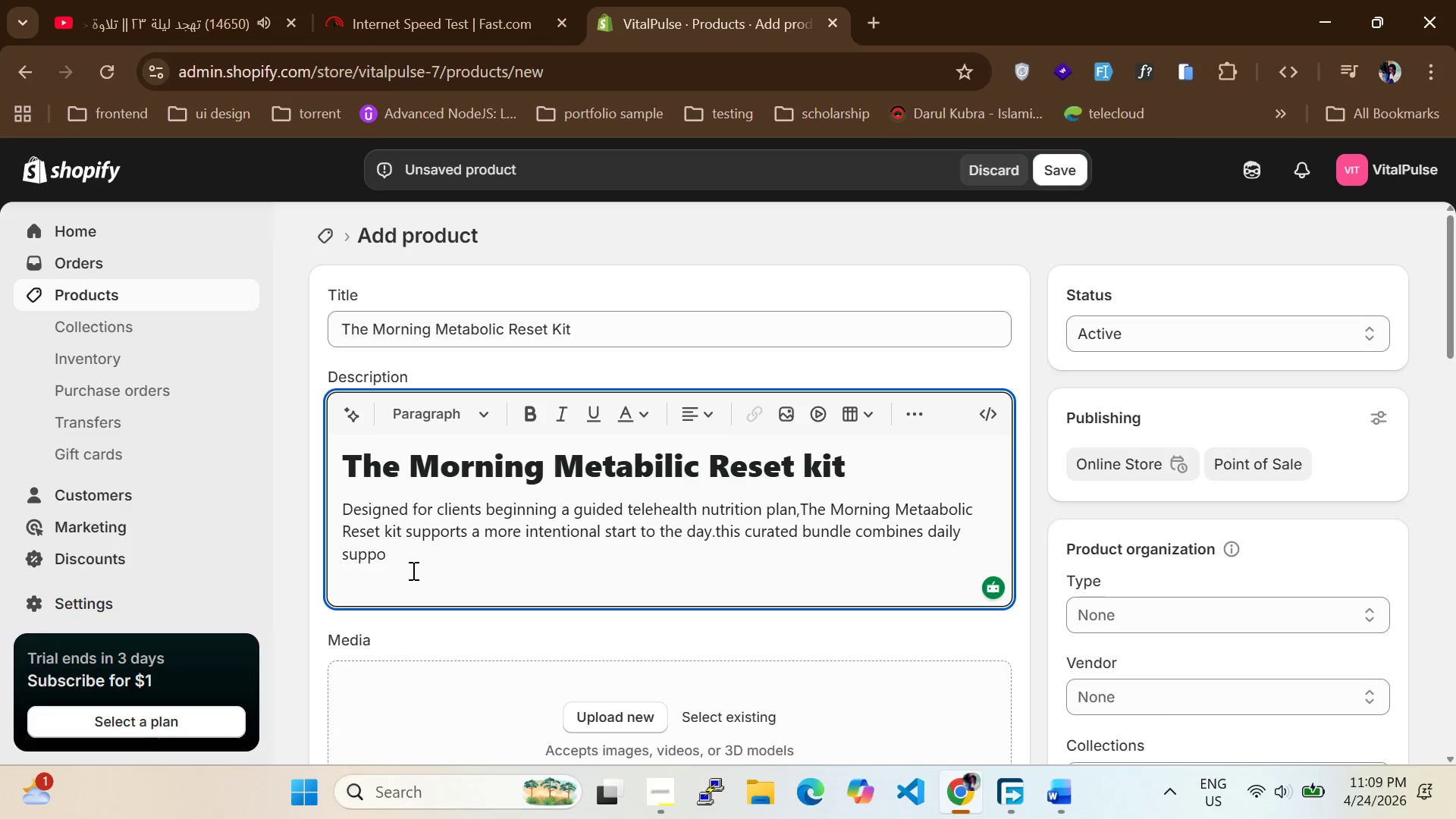 
left_click([412, 570])
 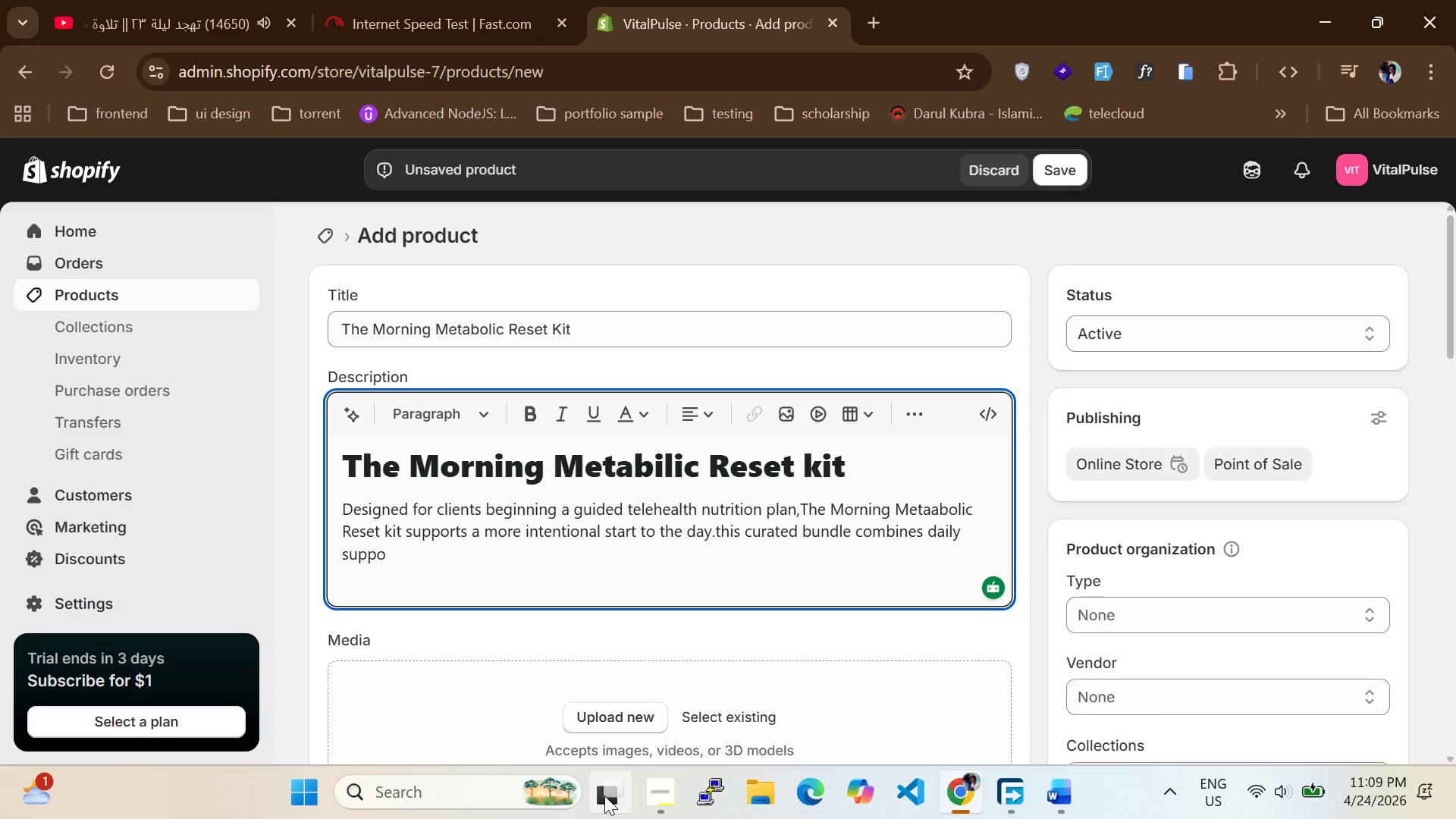 
left_click([665, 803])